 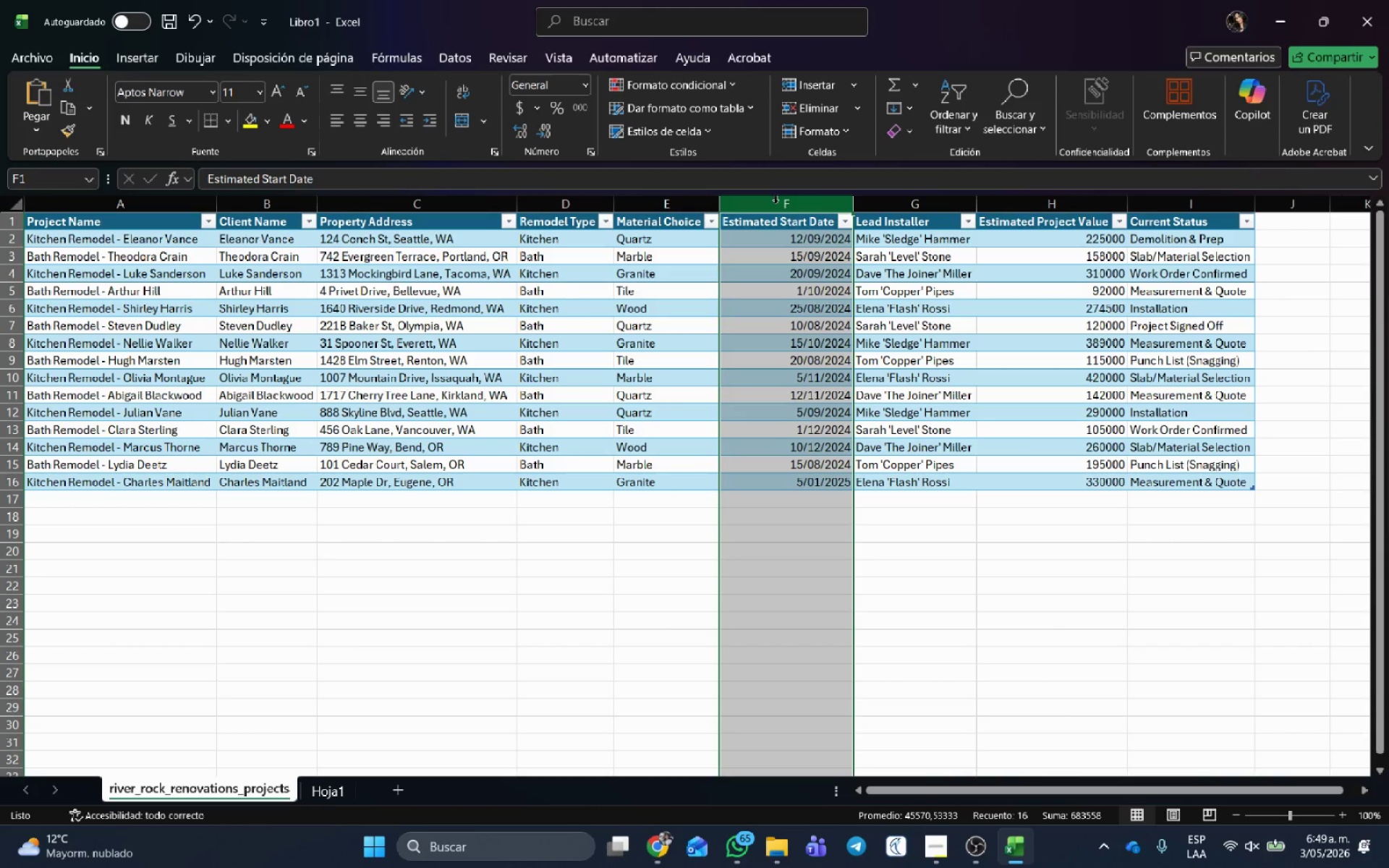 
right_click([776, 203])
 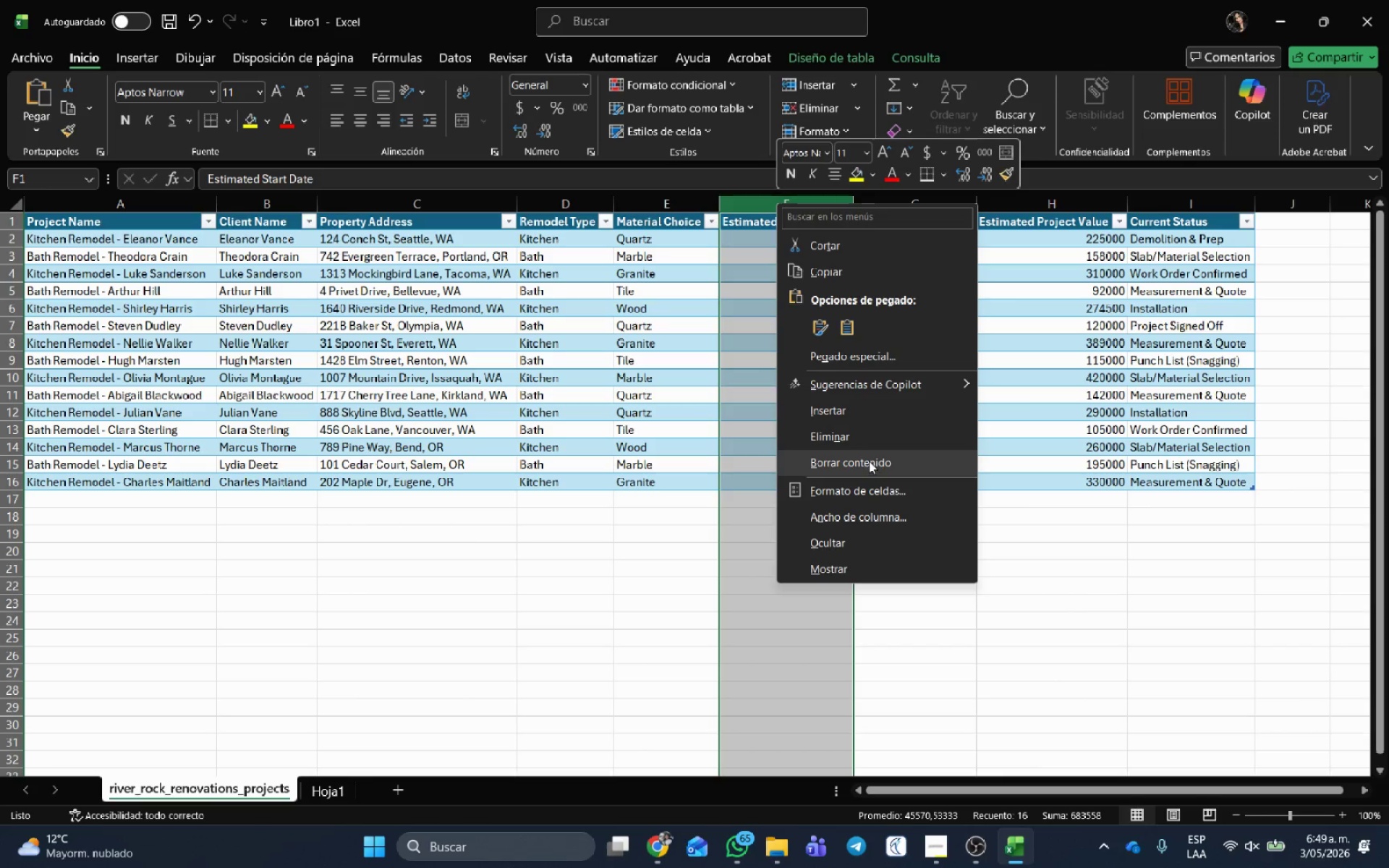 
wait(5.22)
 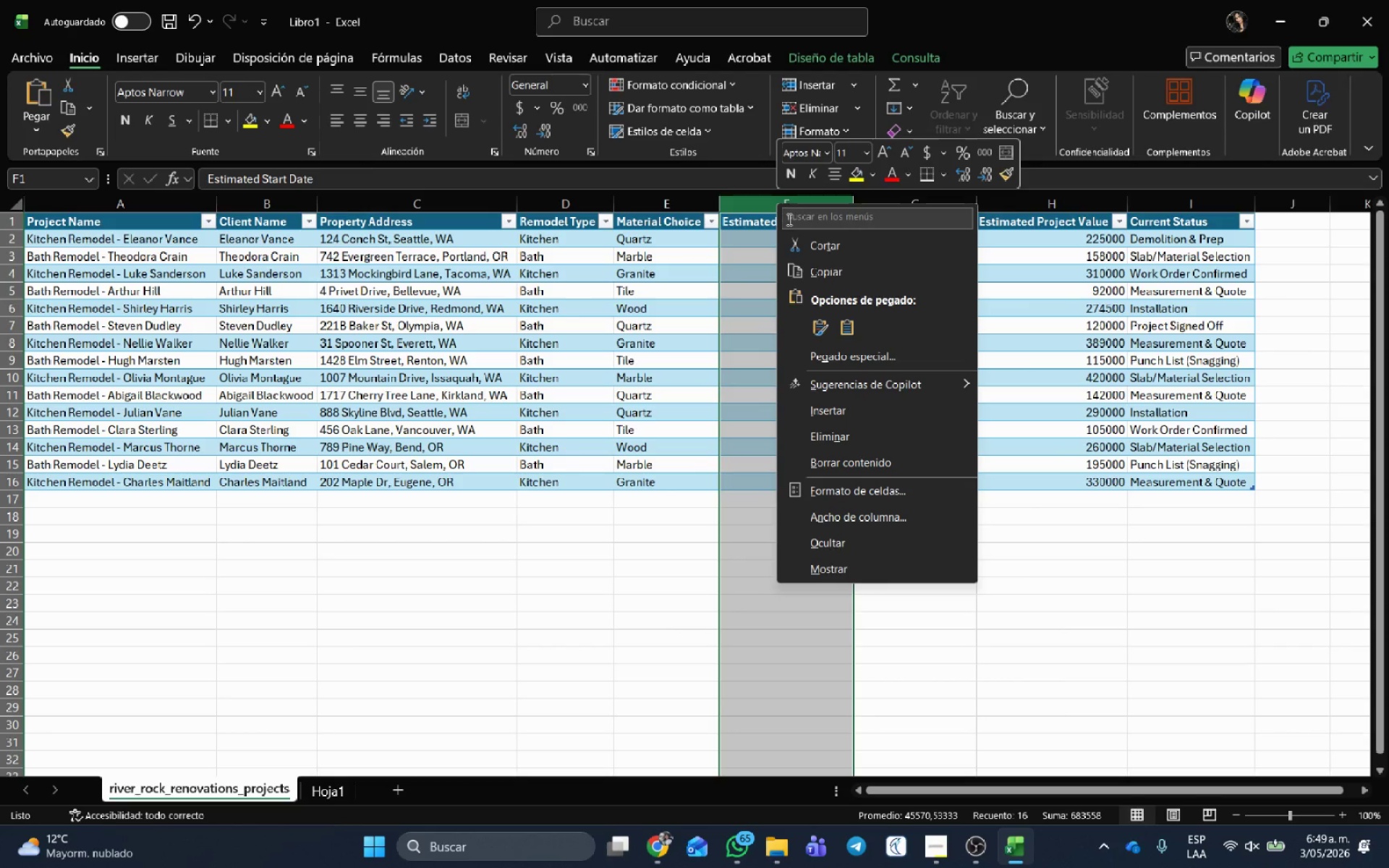 
left_click([613, 523])
 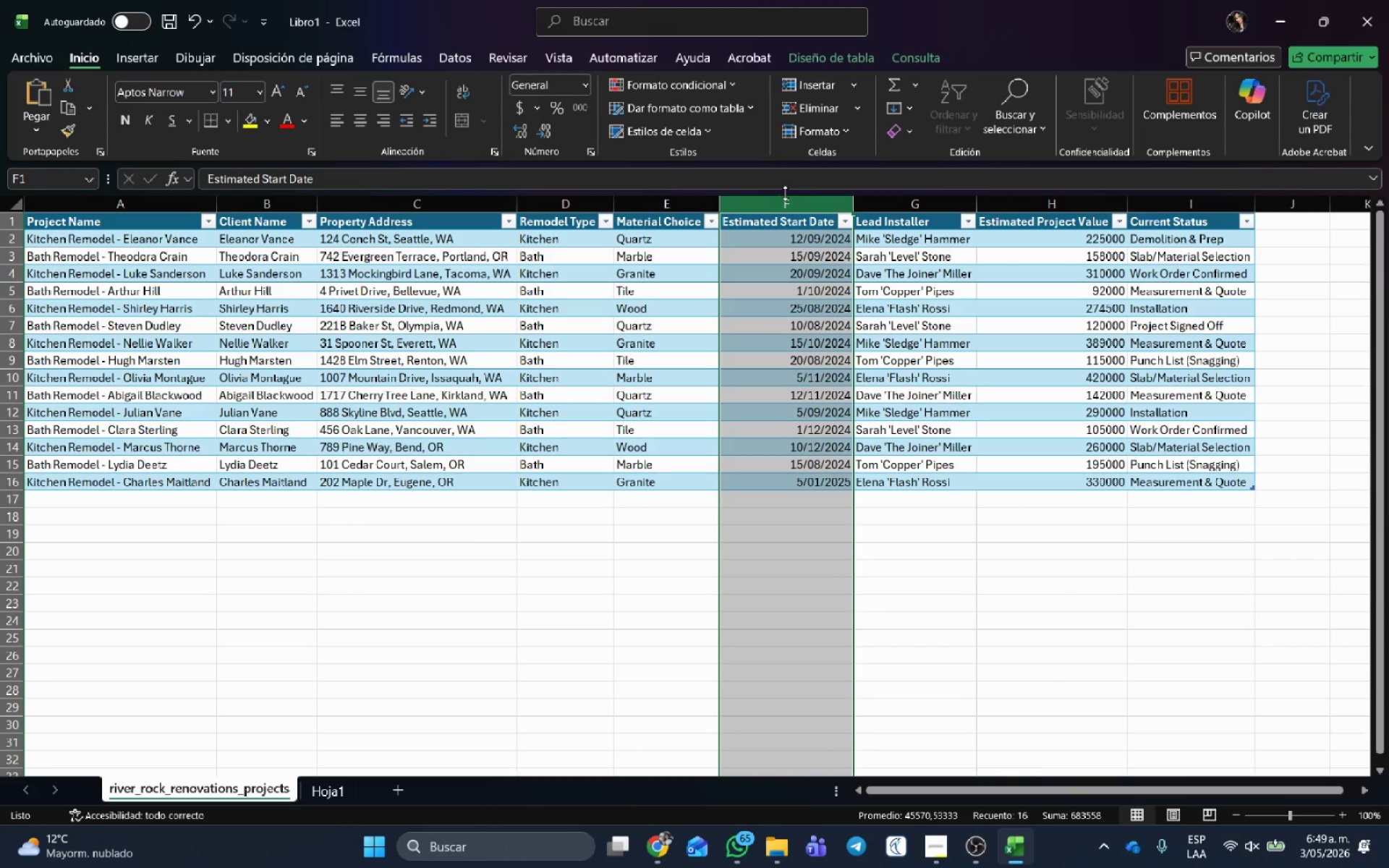 
right_click([785, 193])
 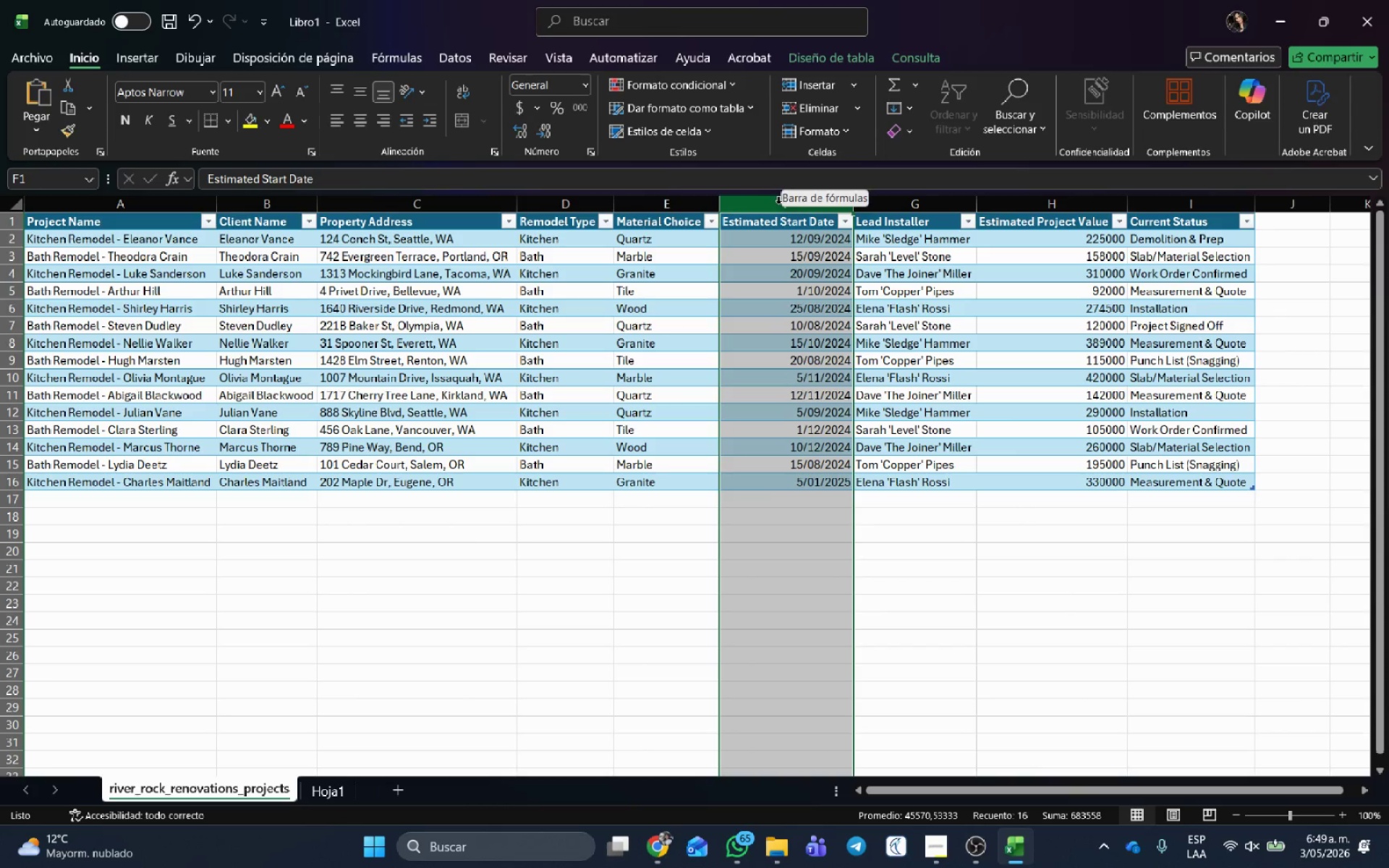 
right_click([778, 203])
 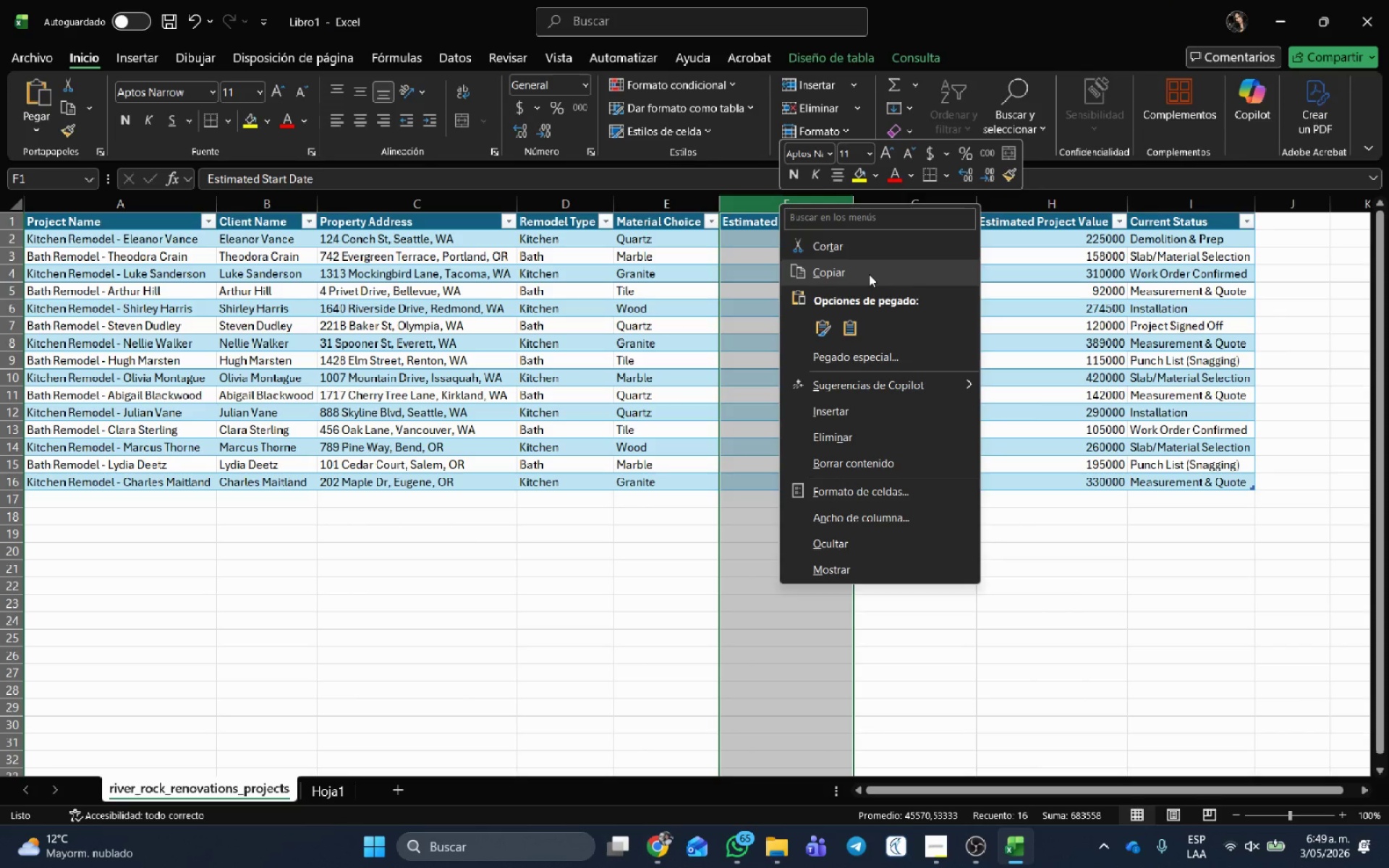 
wait(5.33)
 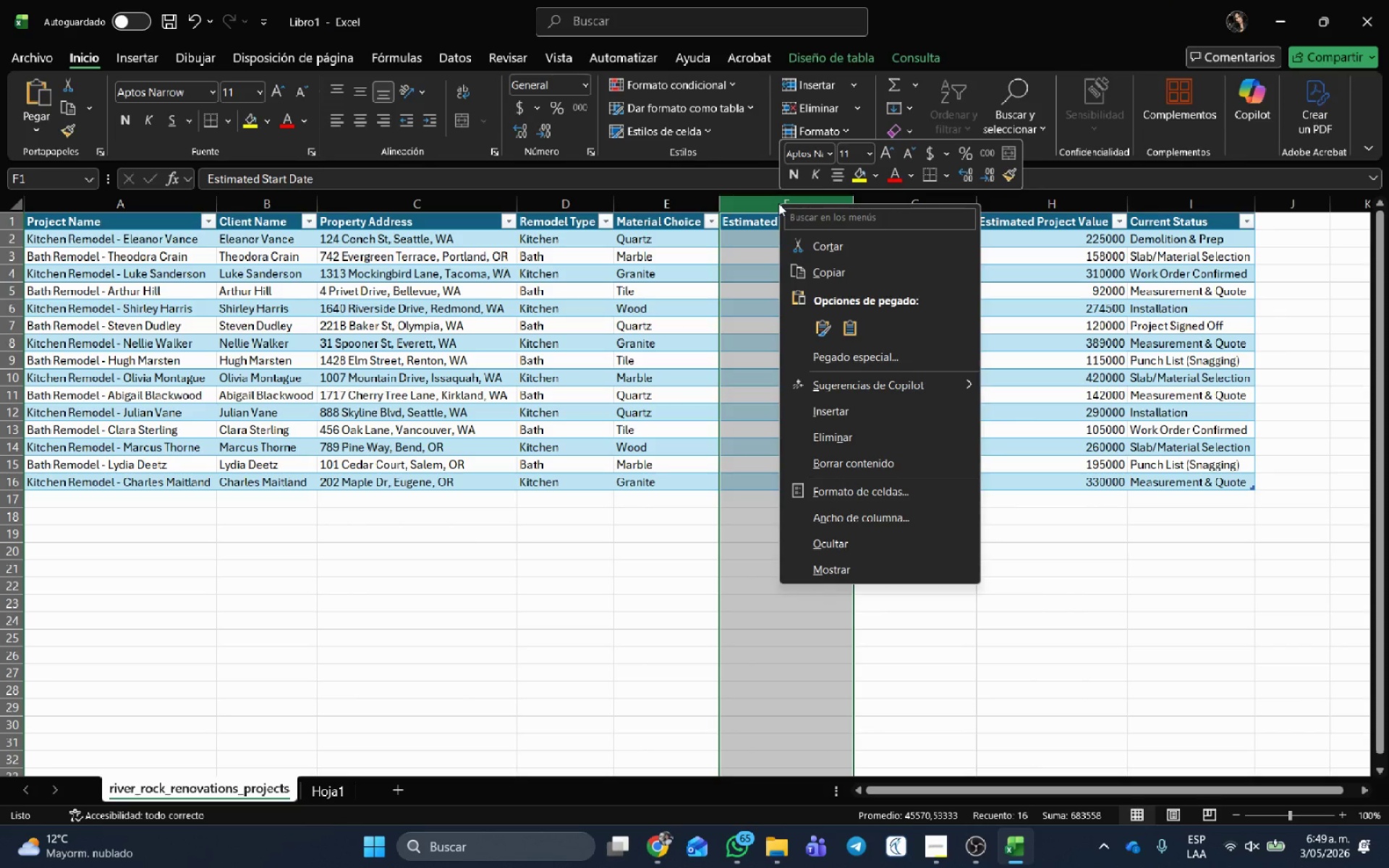 
left_click([899, 497])
 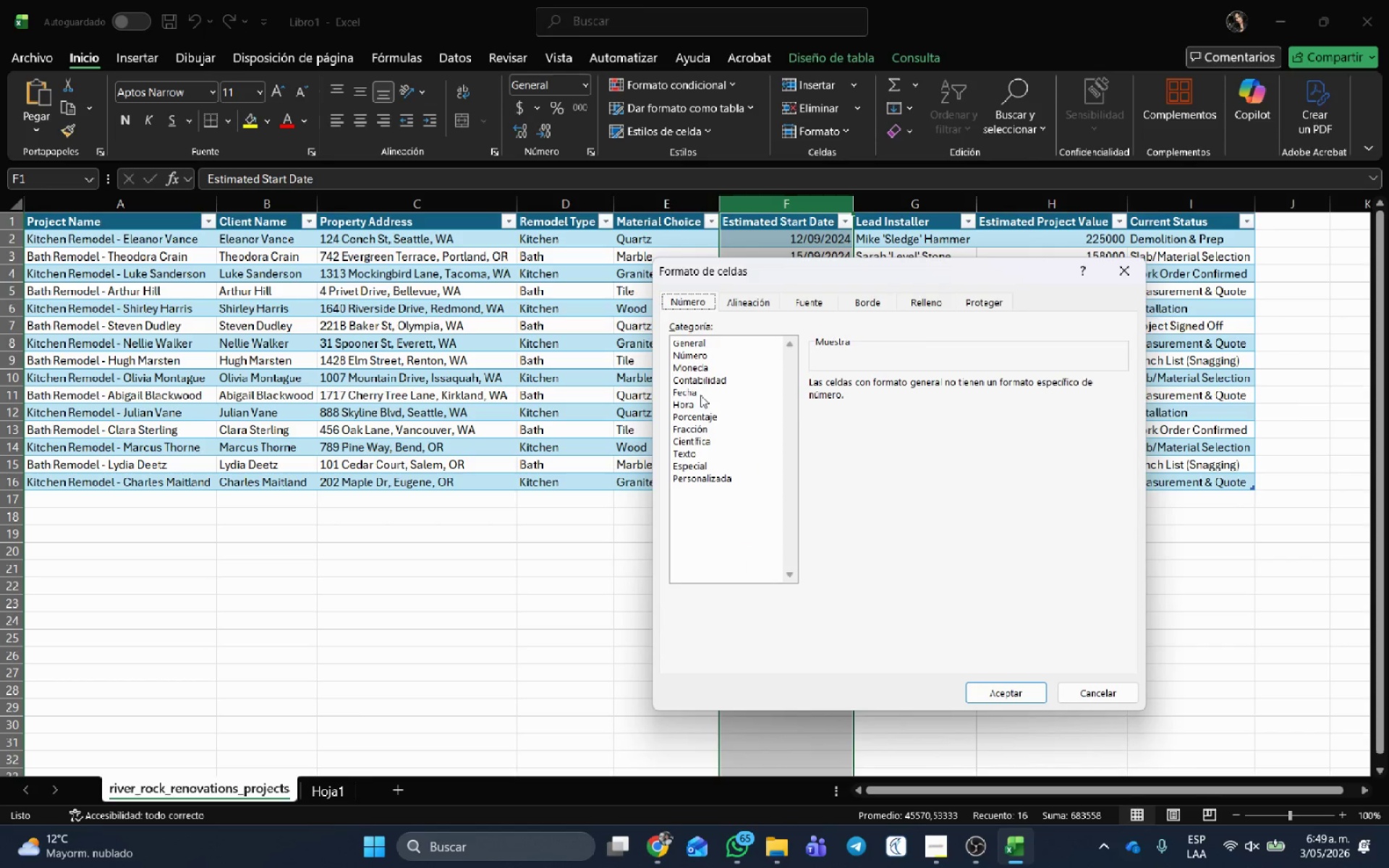 
left_click([697, 401])
 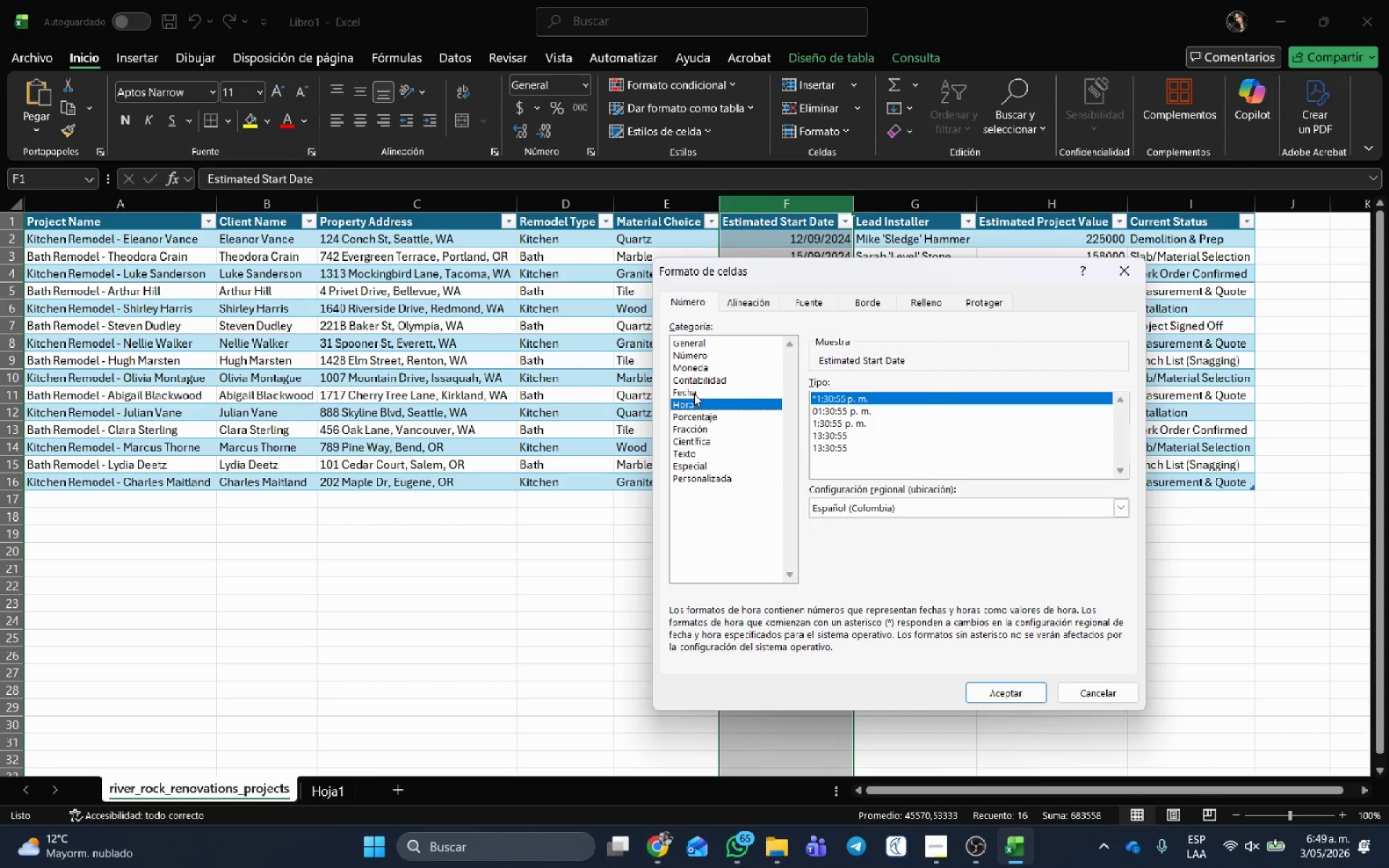 
left_click([694, 393])
 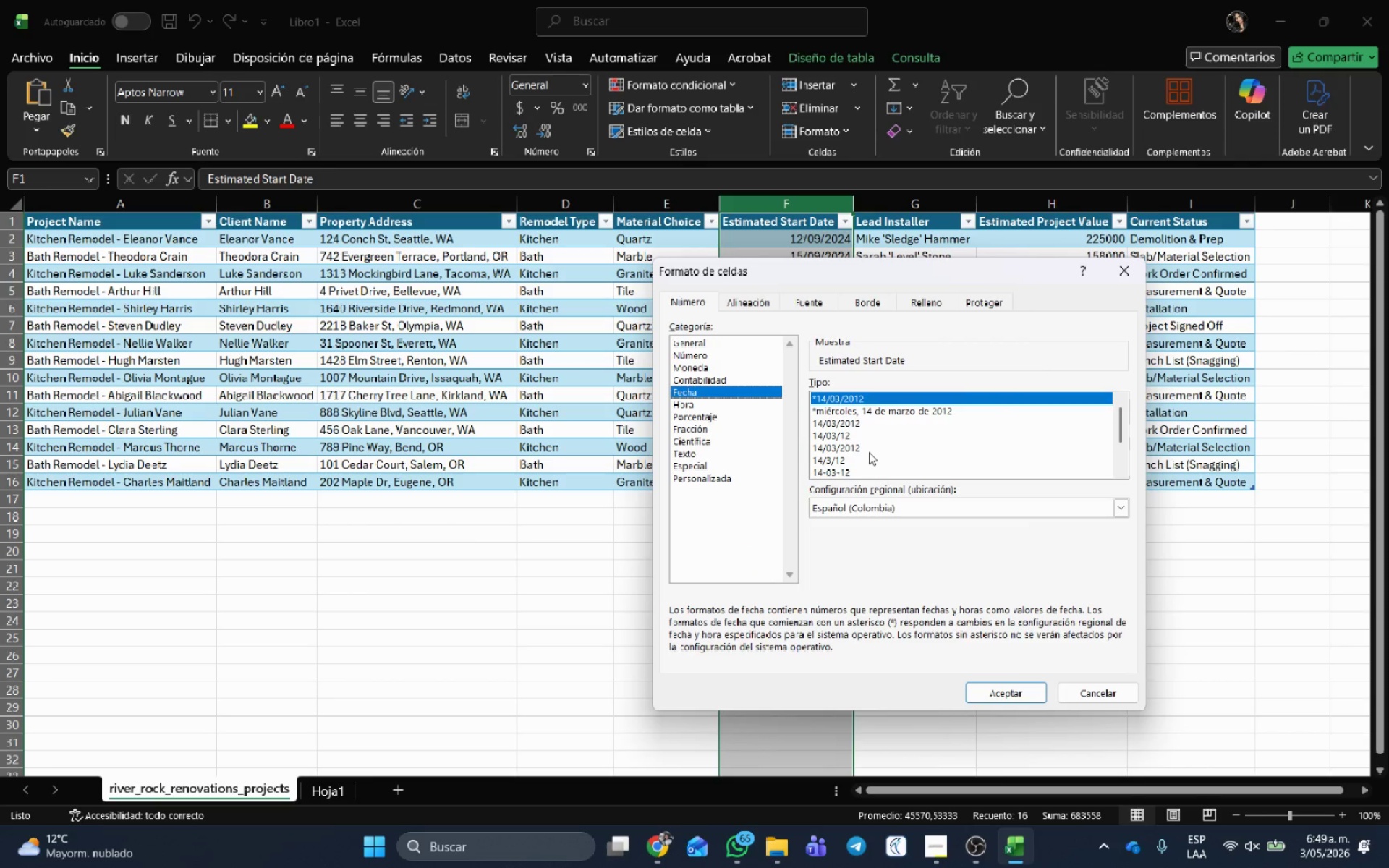 
scroll: coordinate [869, 452], scroll_direction: down, amount: 1.0
 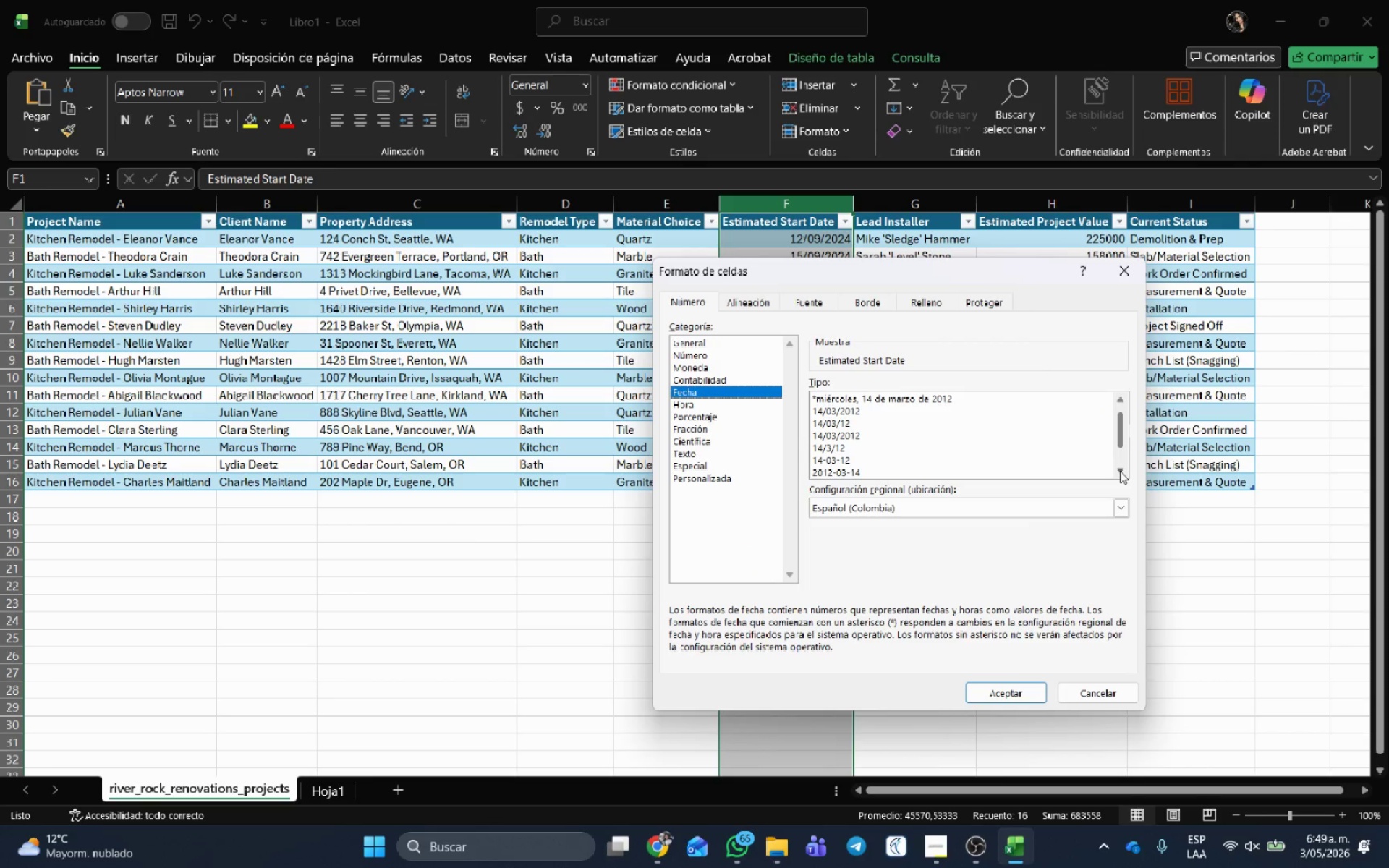 
double_click([1120, 471])
 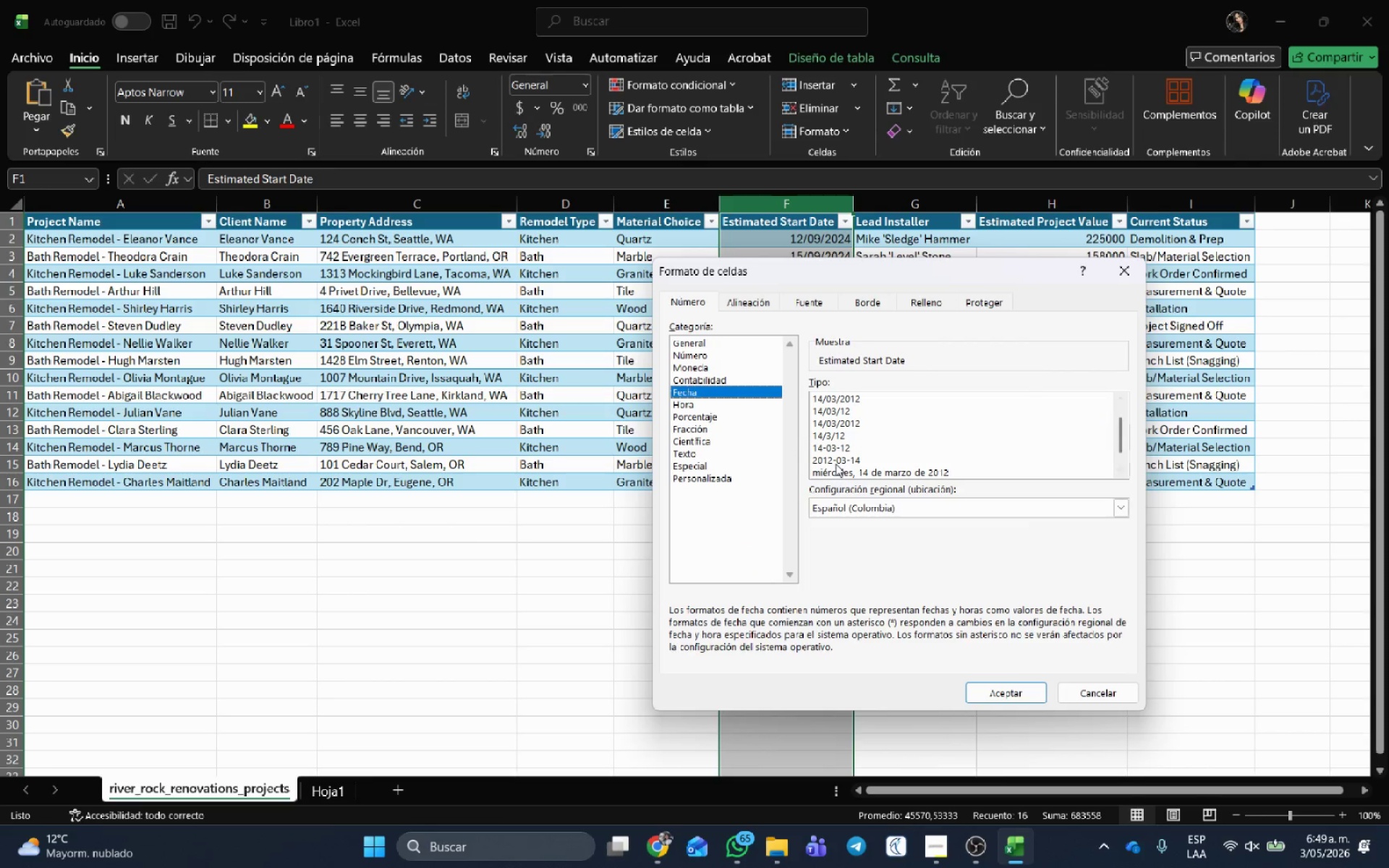 
left_click([836, 464])
 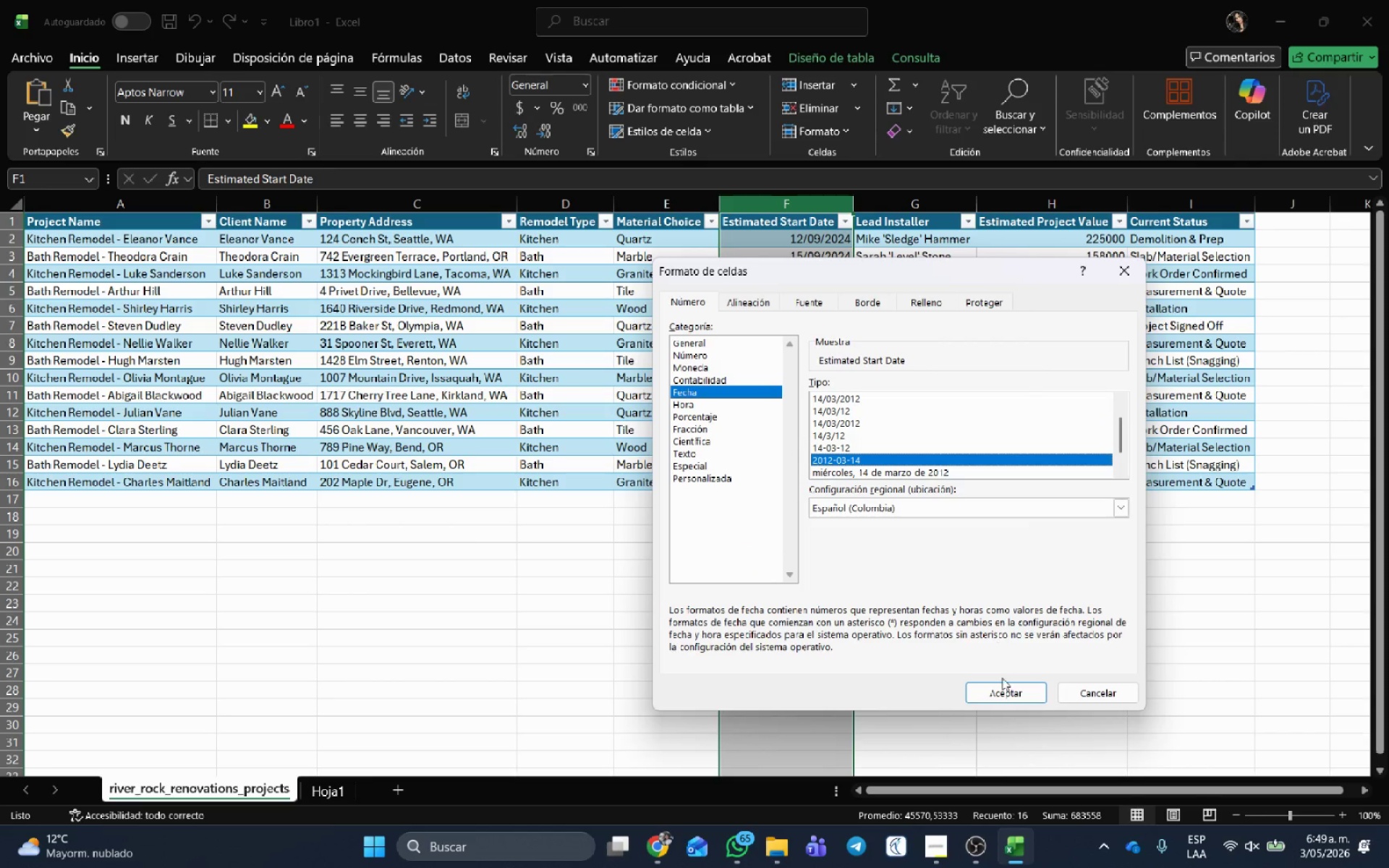 
left_click([1003, 684])
 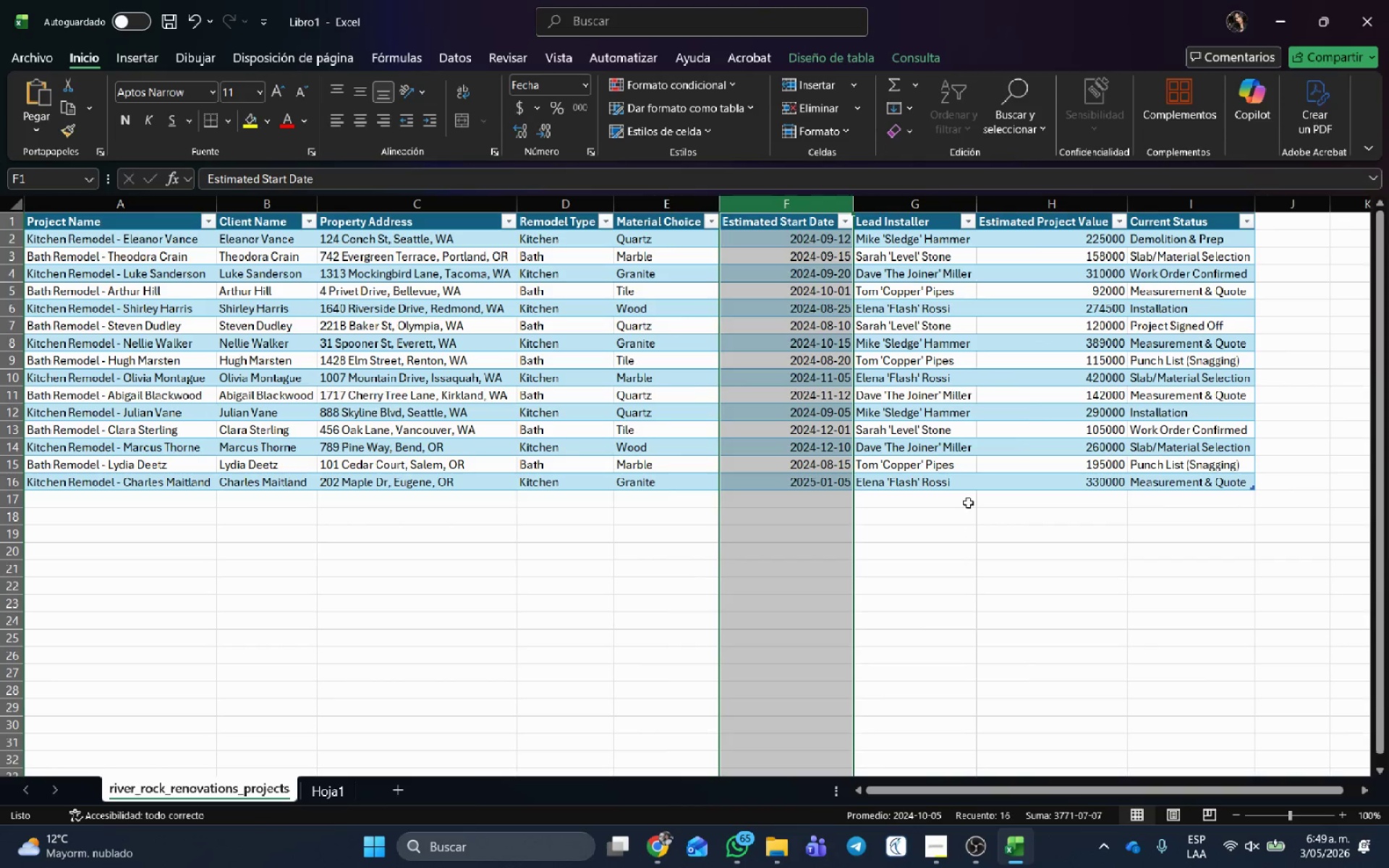 
left_click([968, 503])
 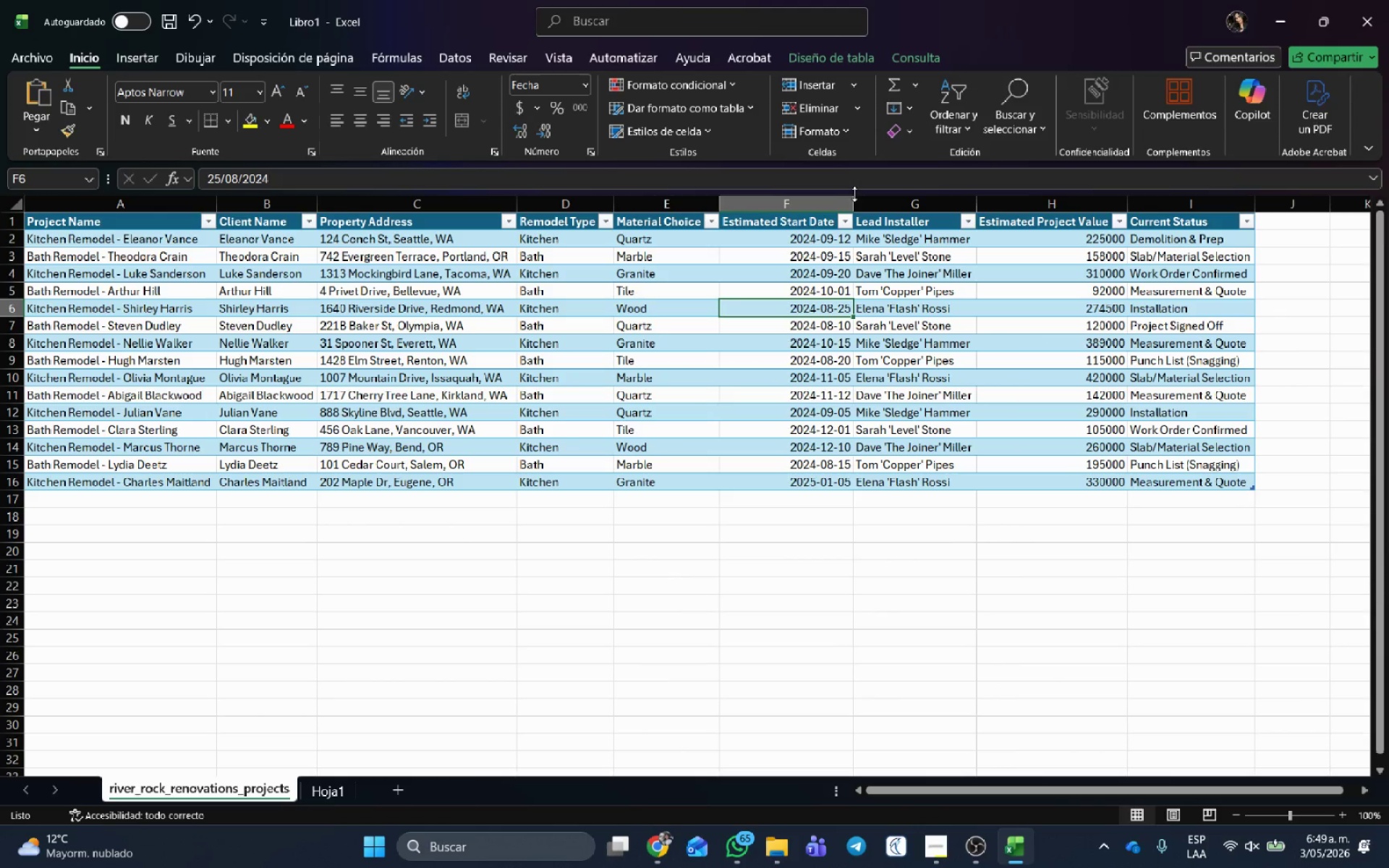 
double_click([854, 195])
 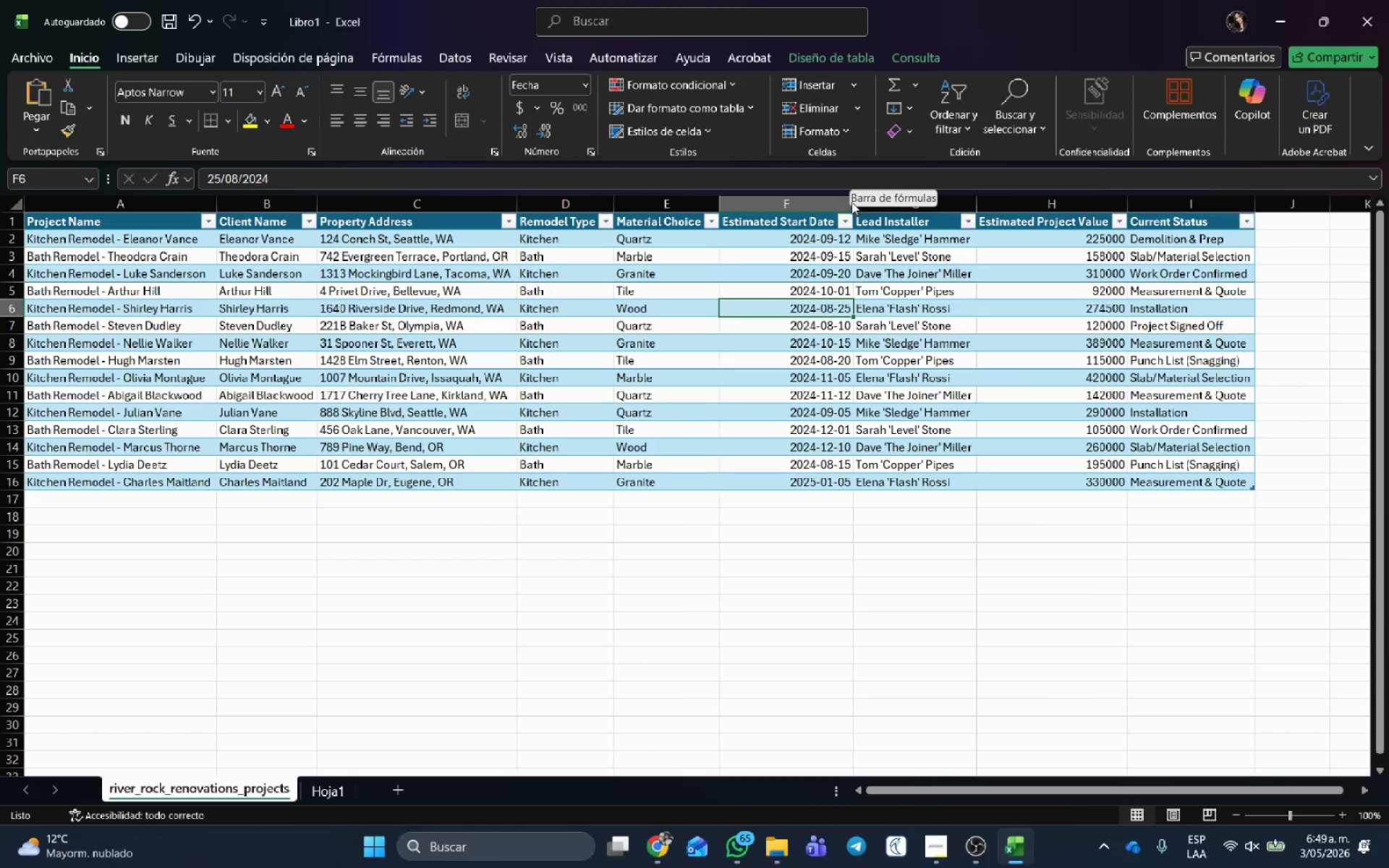 
double_click([851, 201])
 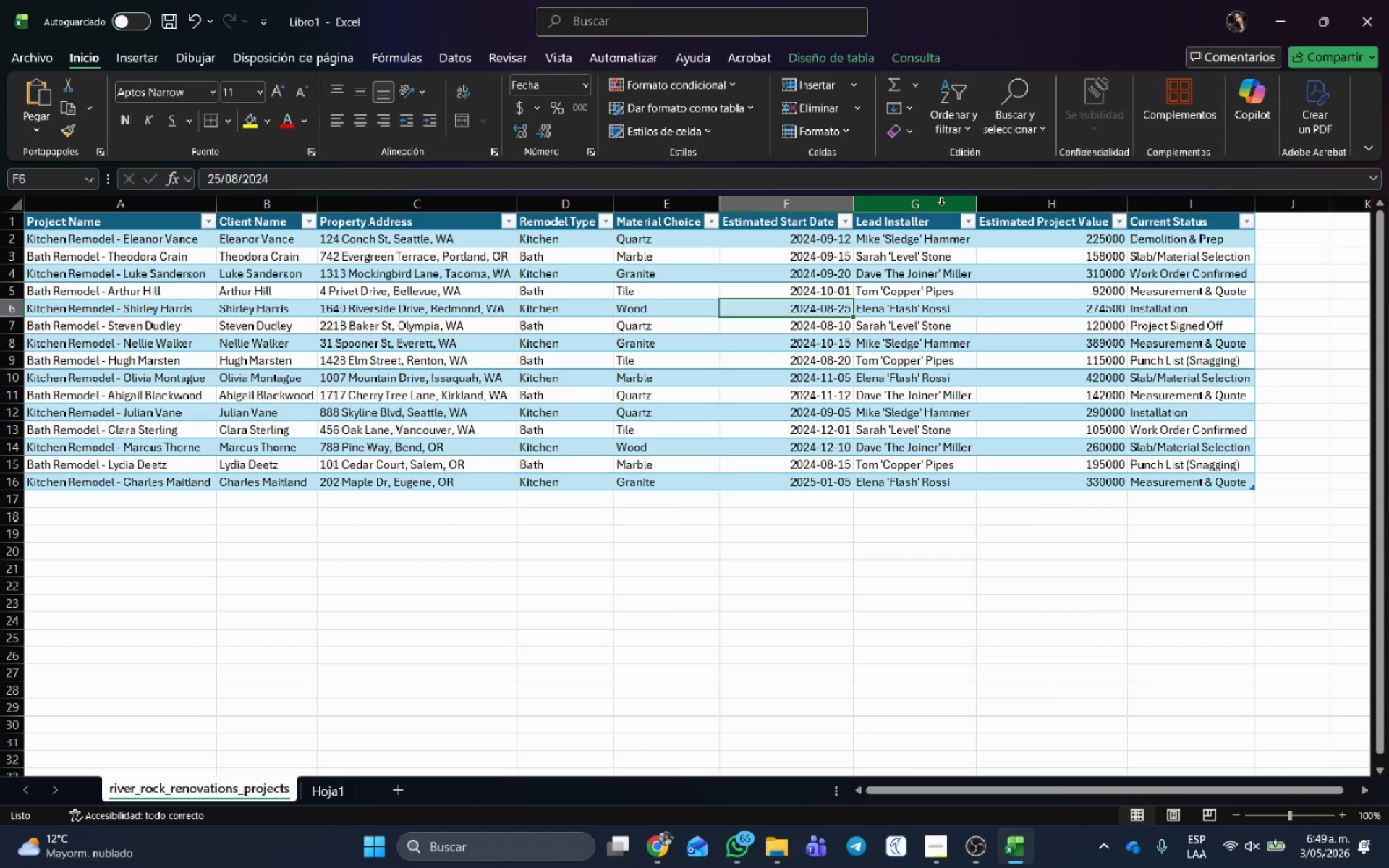 
right_click([941, 205])
 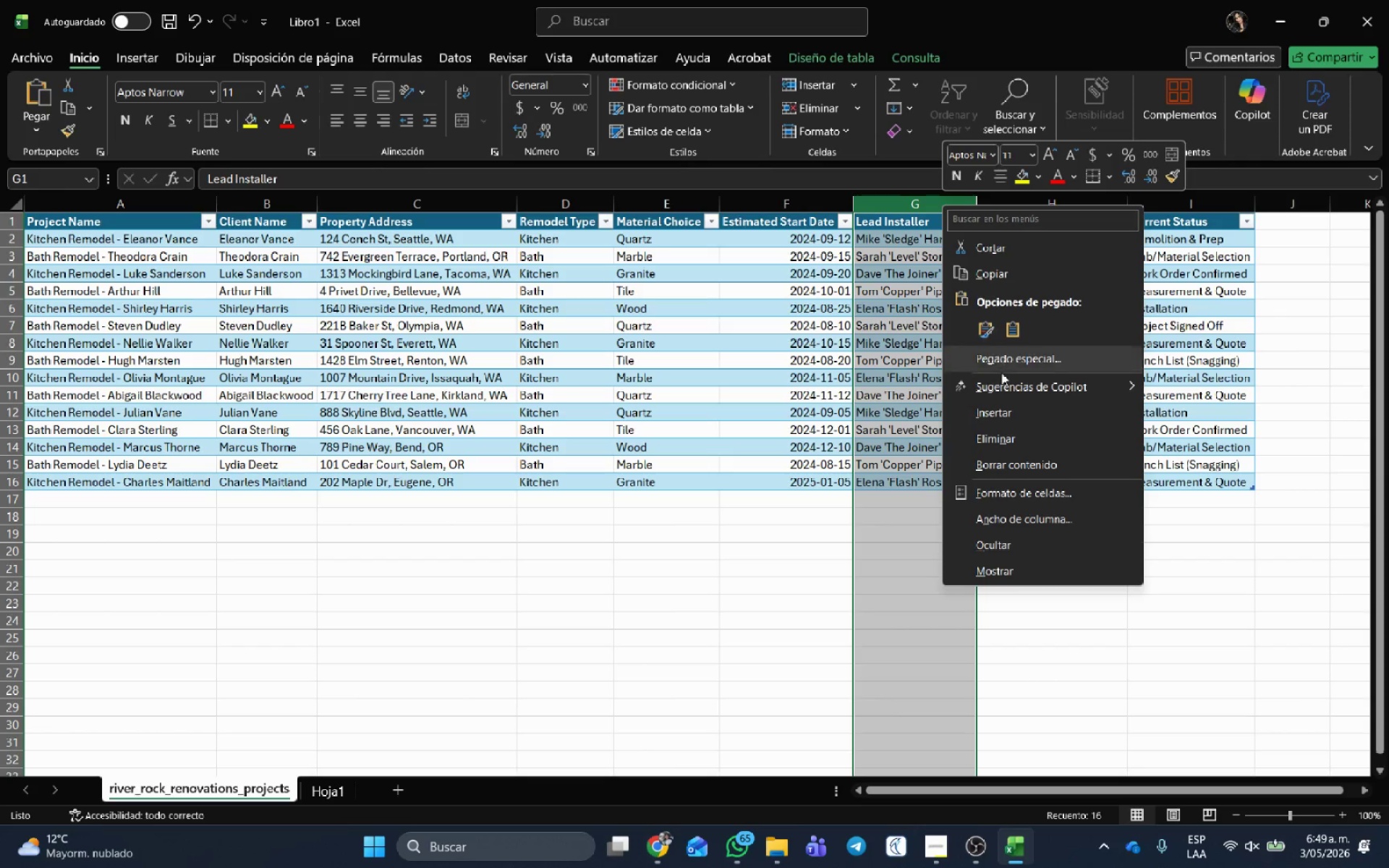 
left_click([1001, 408])
 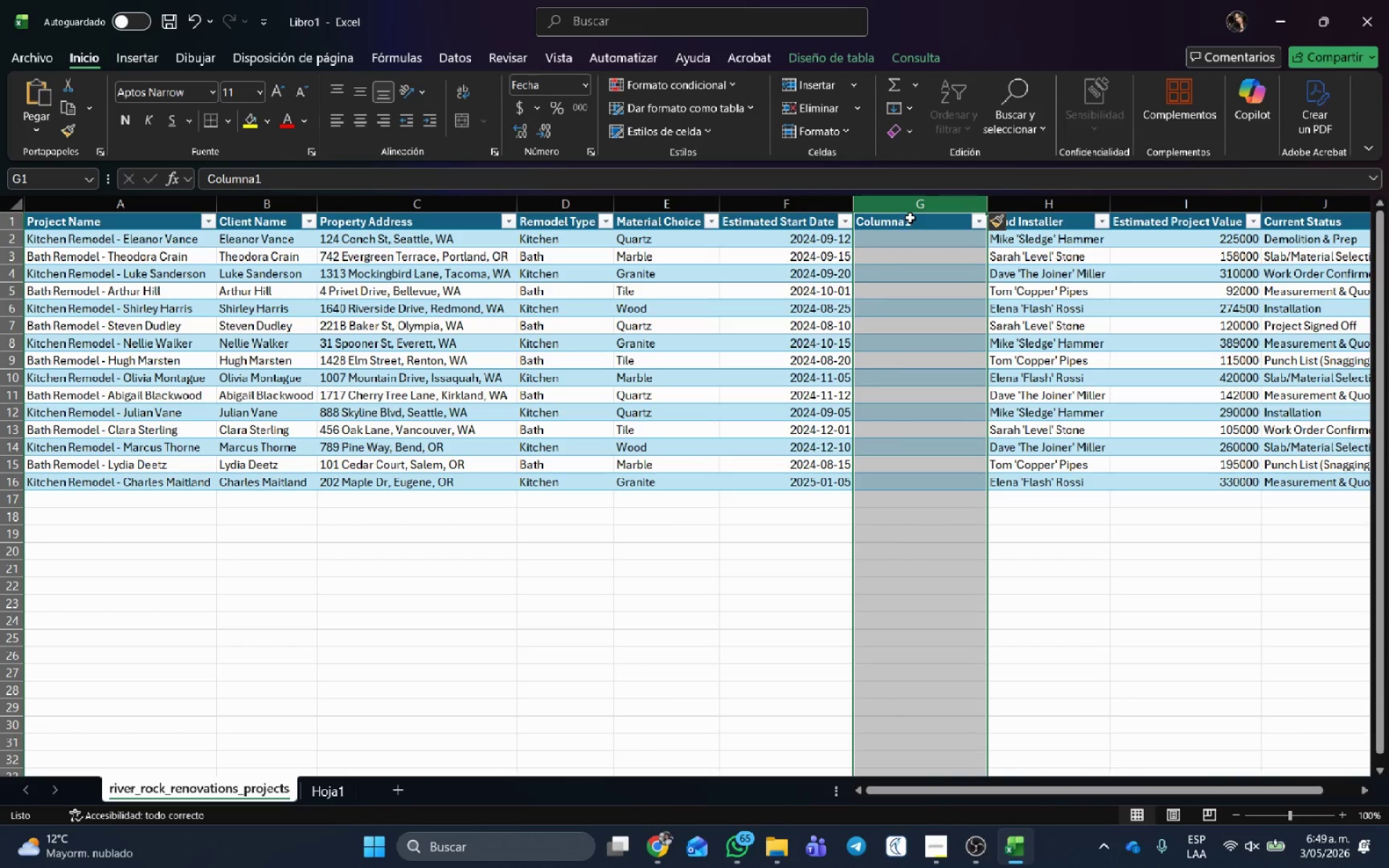 
left_click([909, 223])
 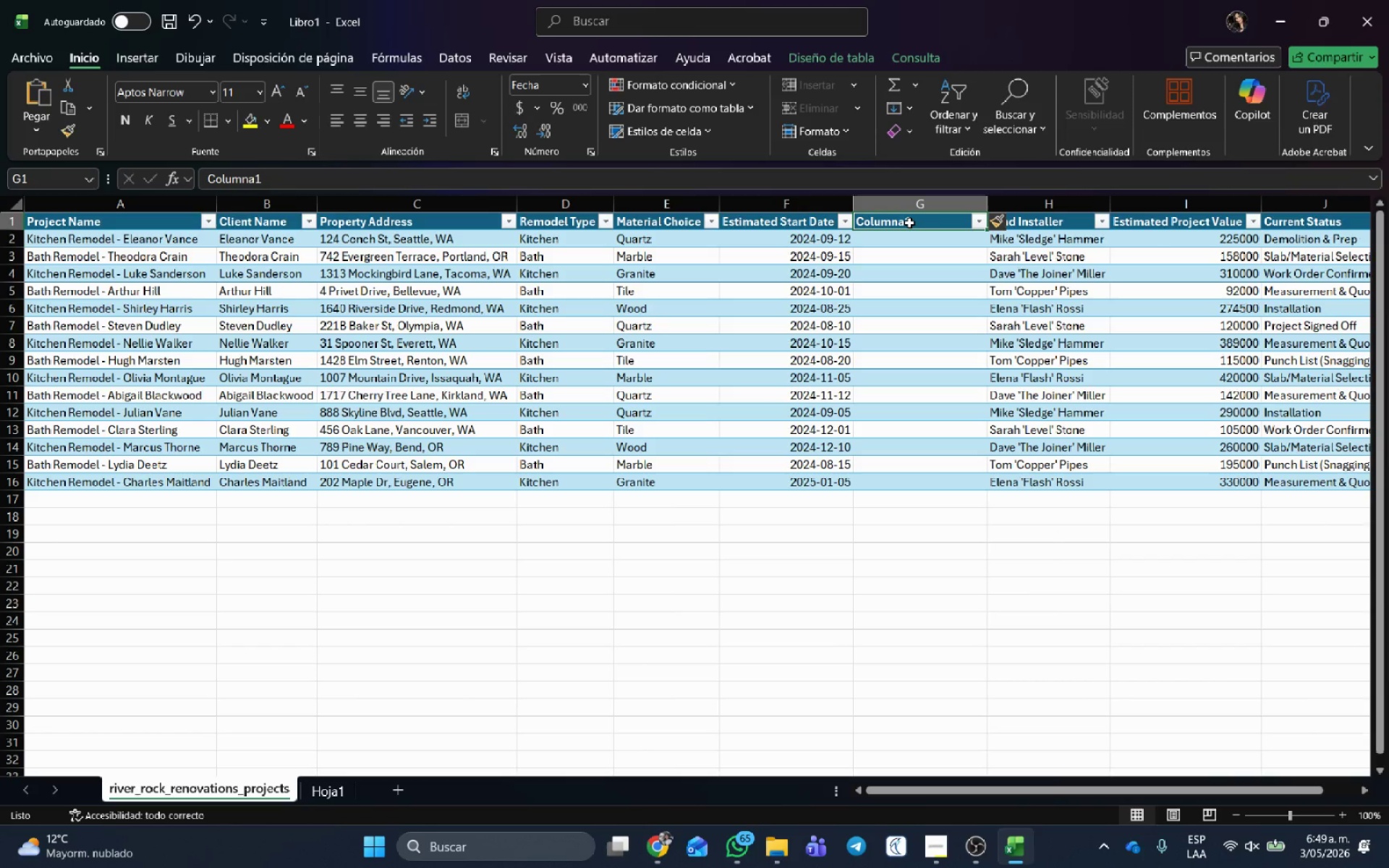 
type(DueD)
key(Backspace)
type( d)
key(Backspace)
type(Date)
 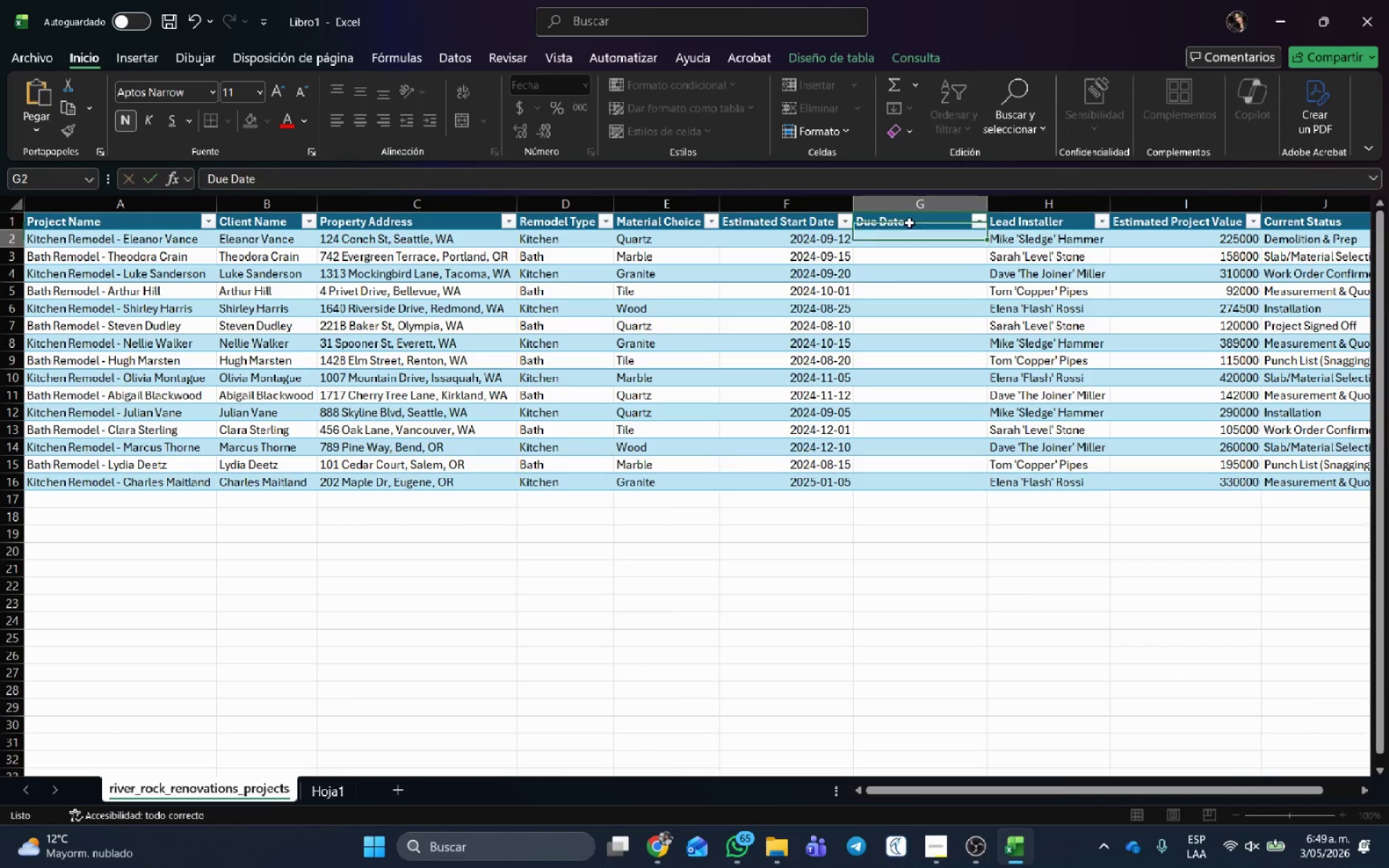 
key(Enter)
 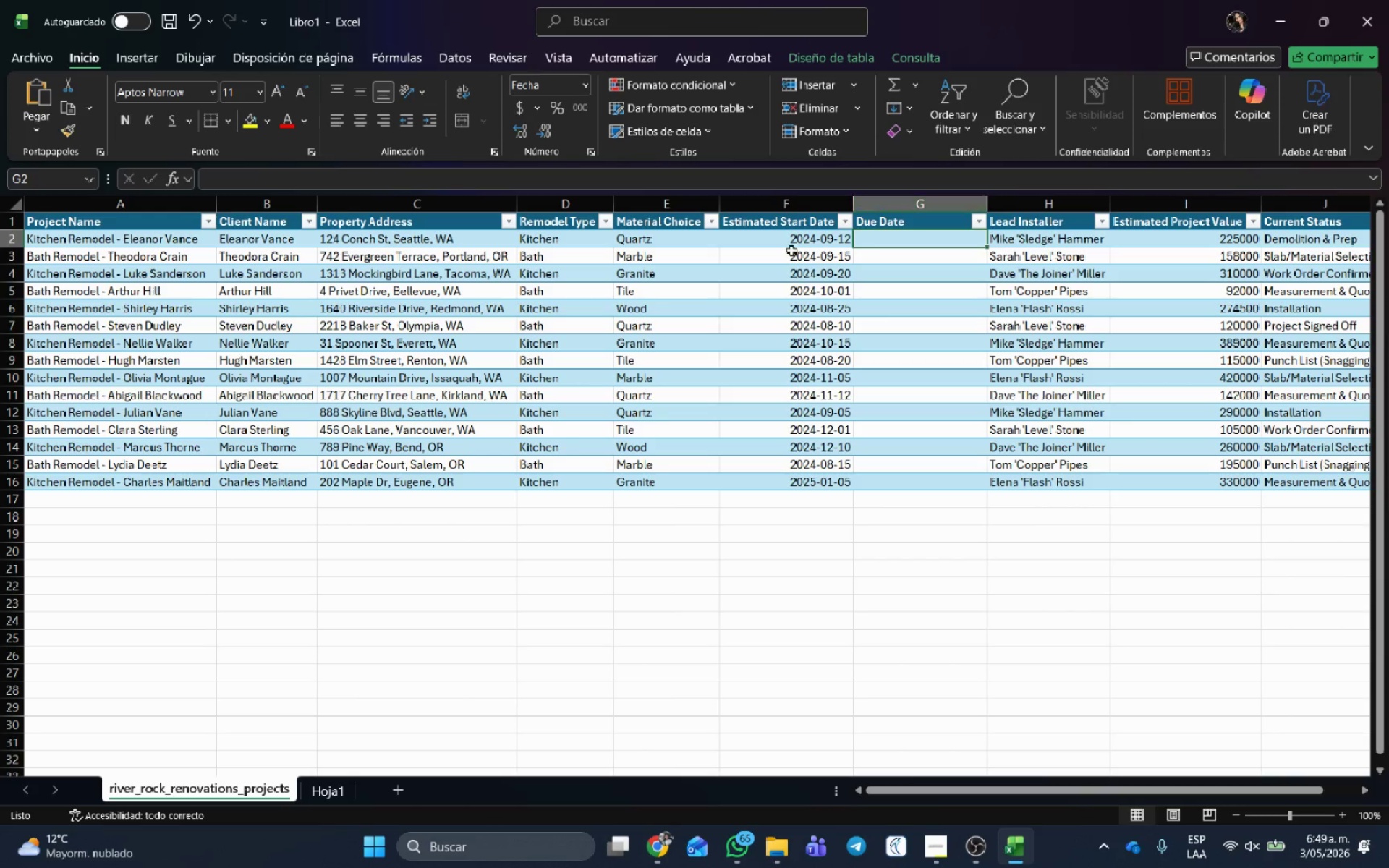 
left_click_drag(start_coordinate=[789, 237], to_coordinate=[817, 485])
 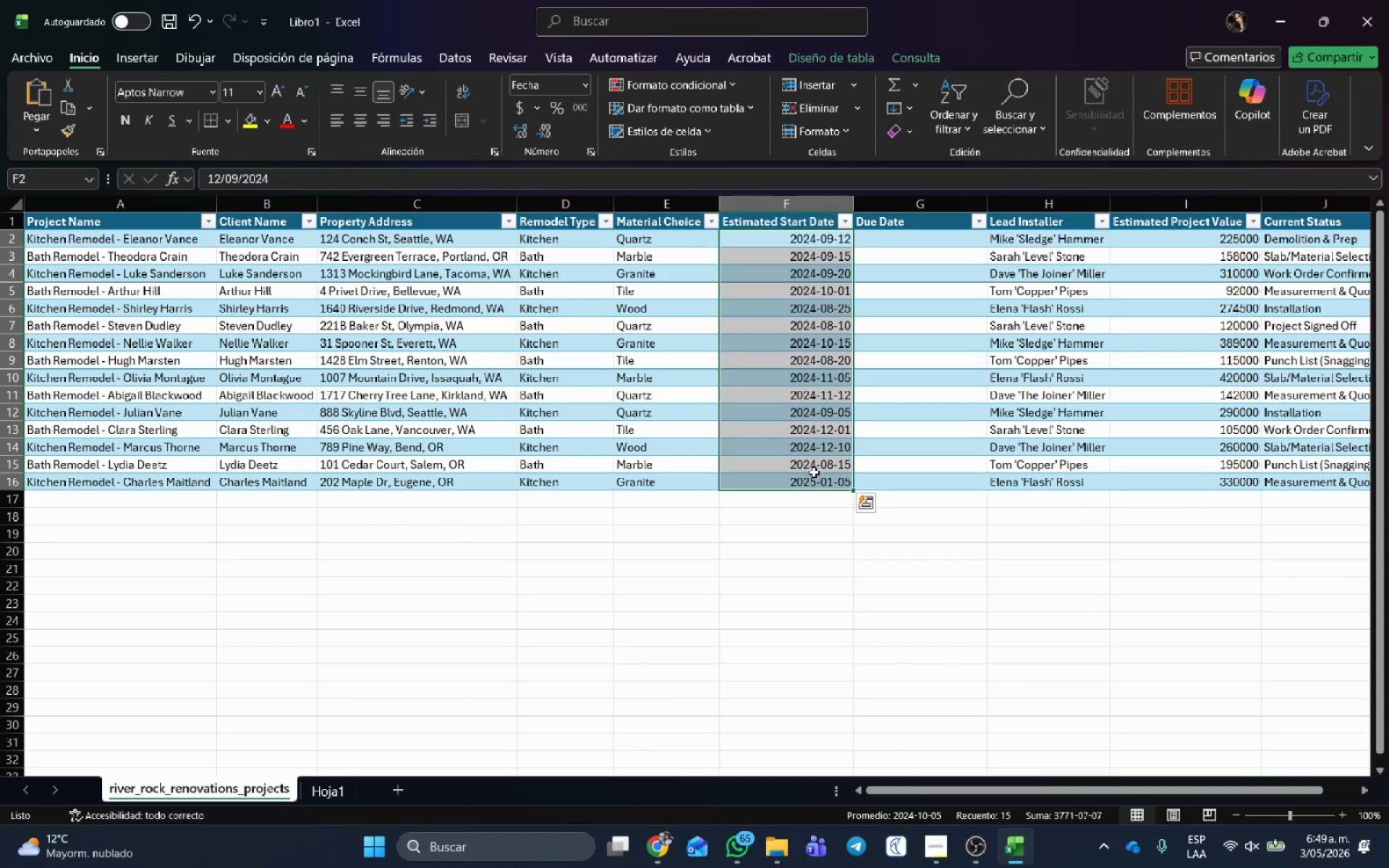 
key(Control+B)
 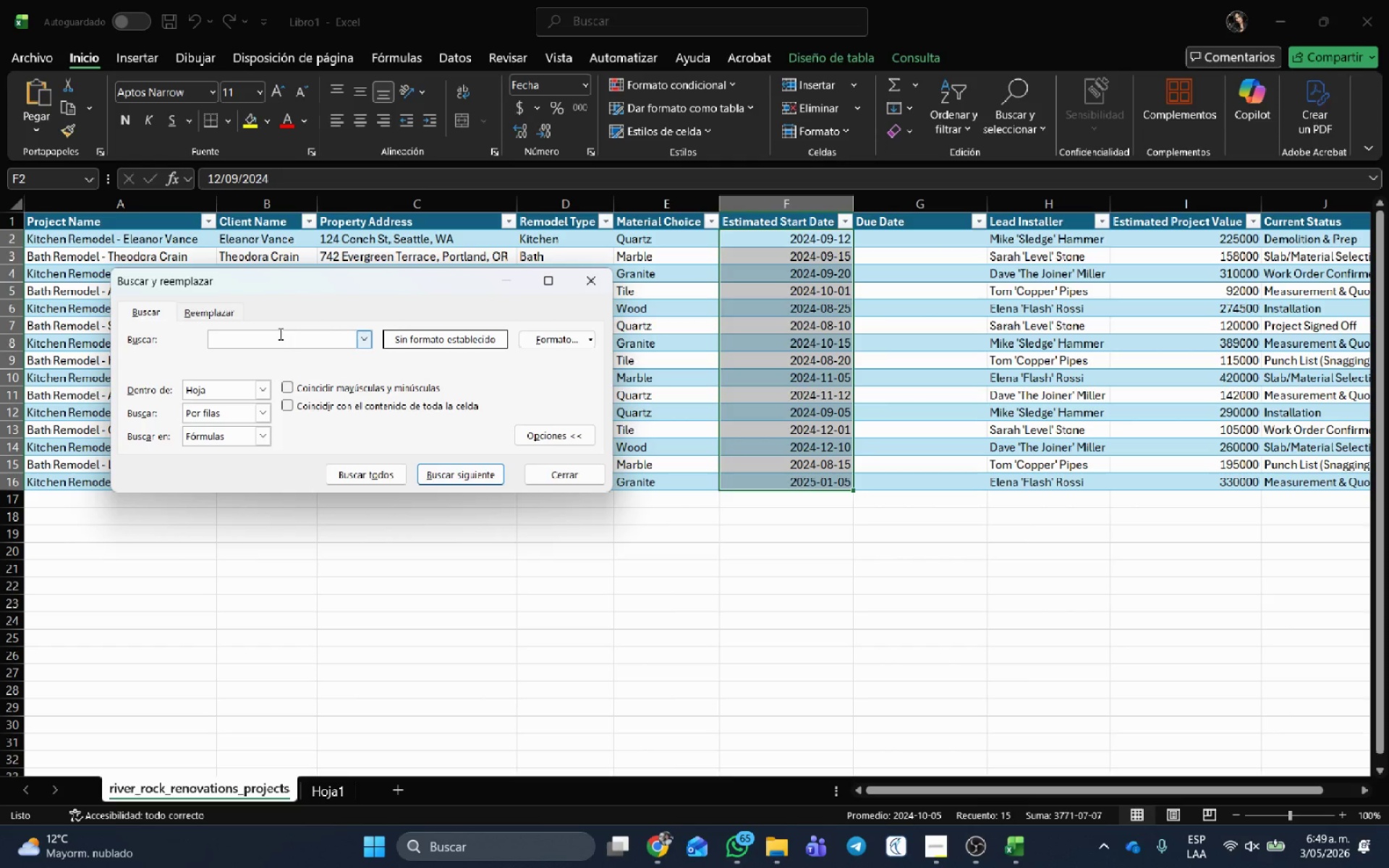 
left_click([279, 333])
 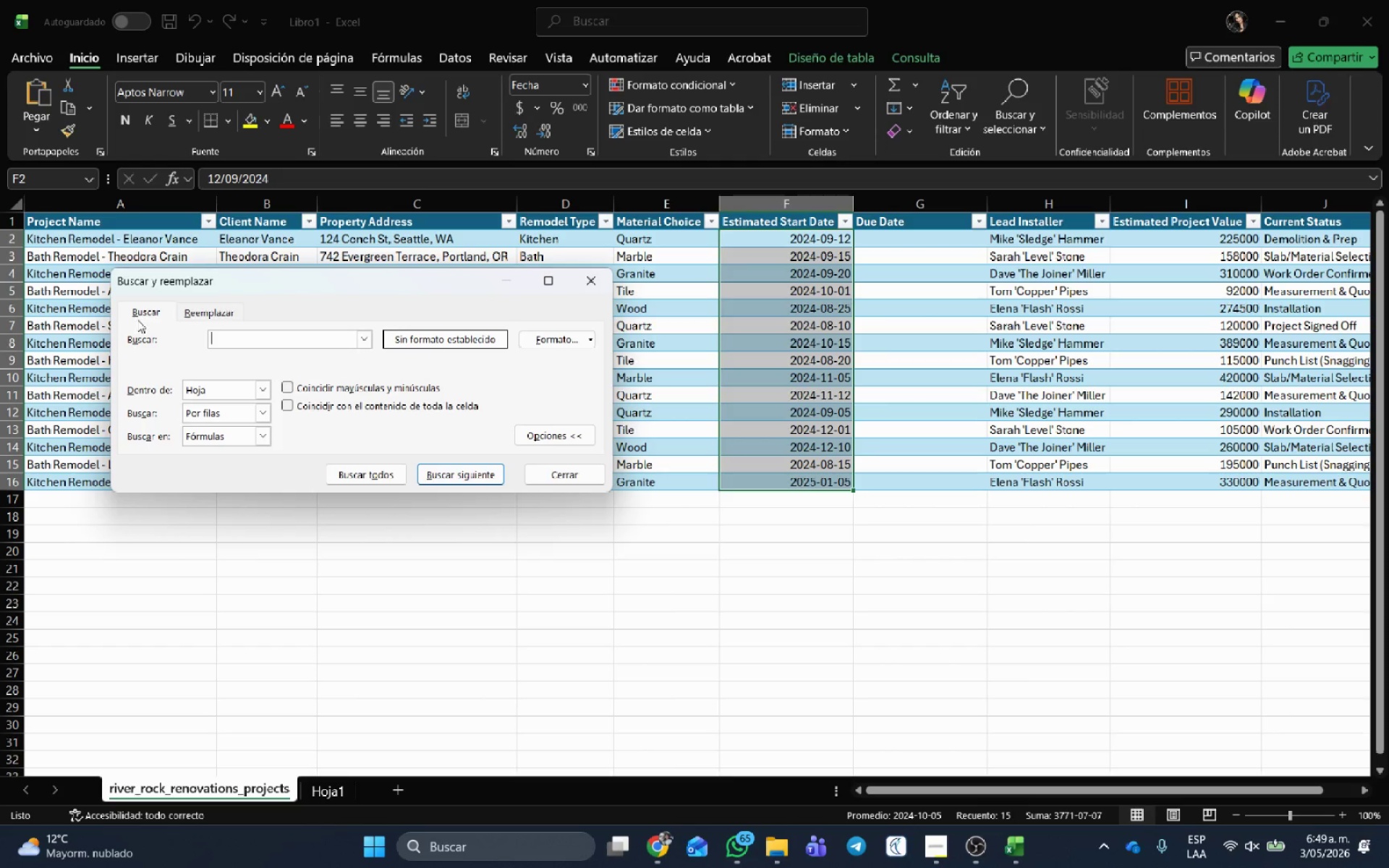 
left_click([190, 315])
 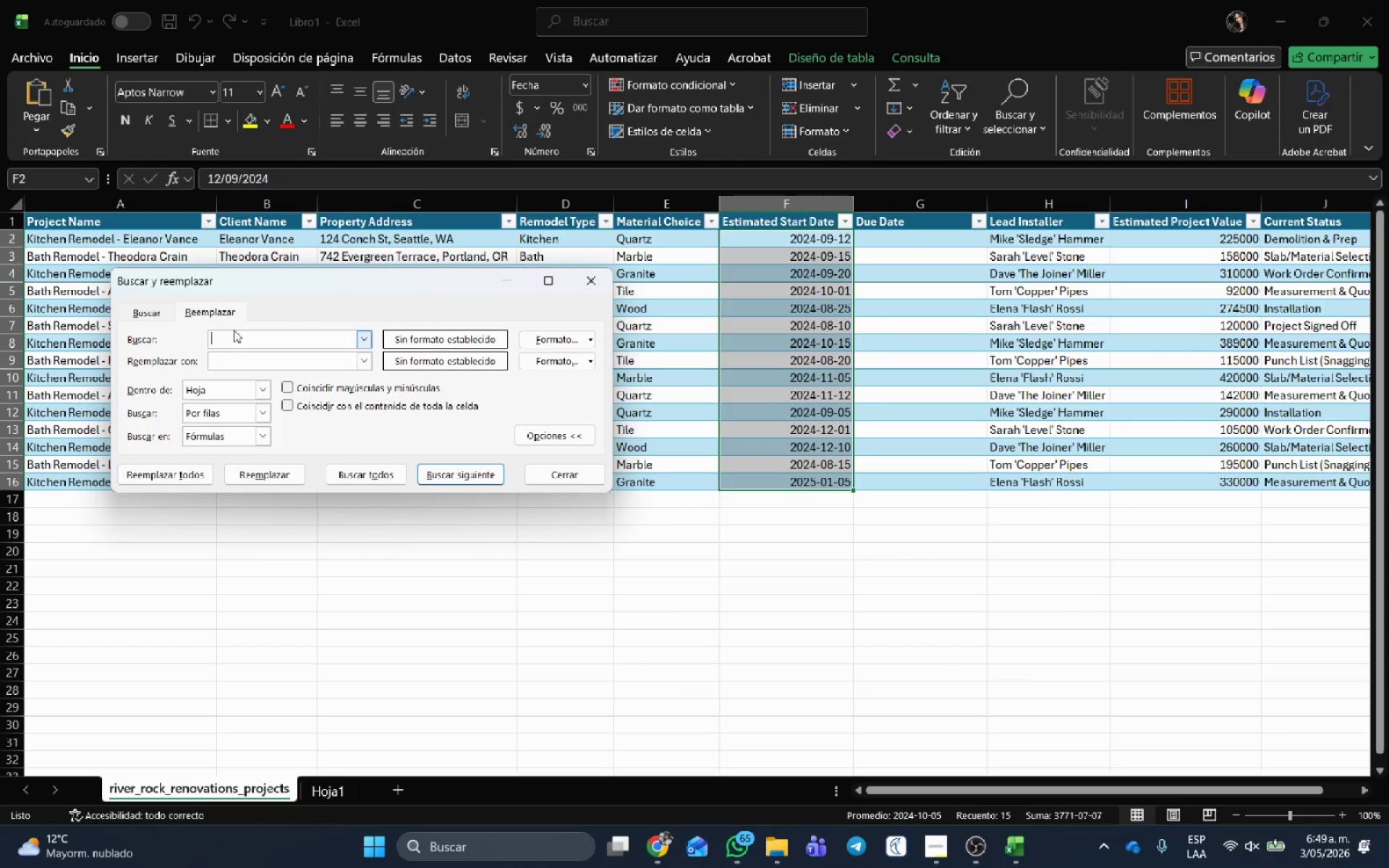 
left_click_drag(start_coordinate=[234, 330], to_coordinate=[239, 330])
 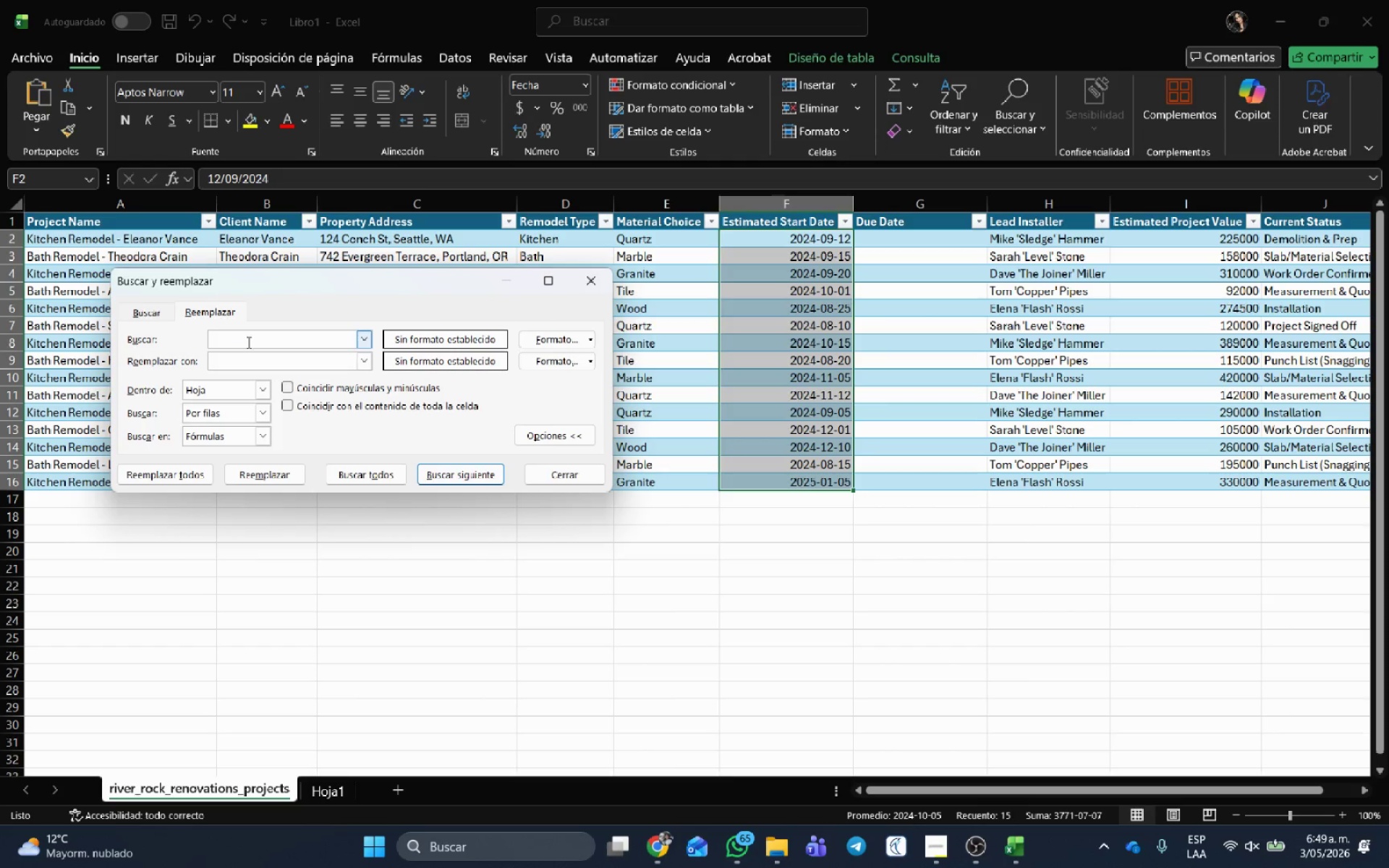 
double_click([247, 342])
 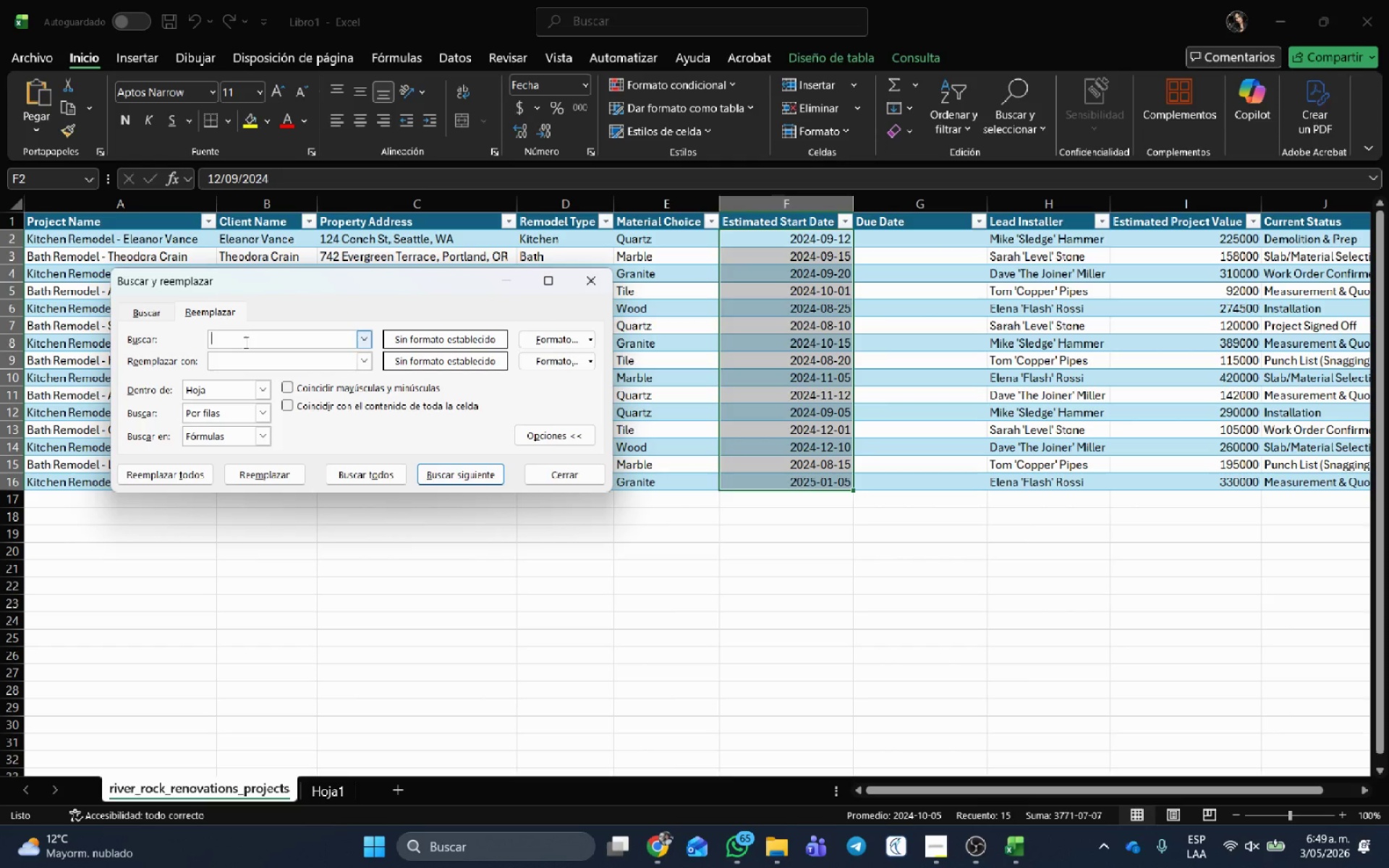 
key(Numpad2)
 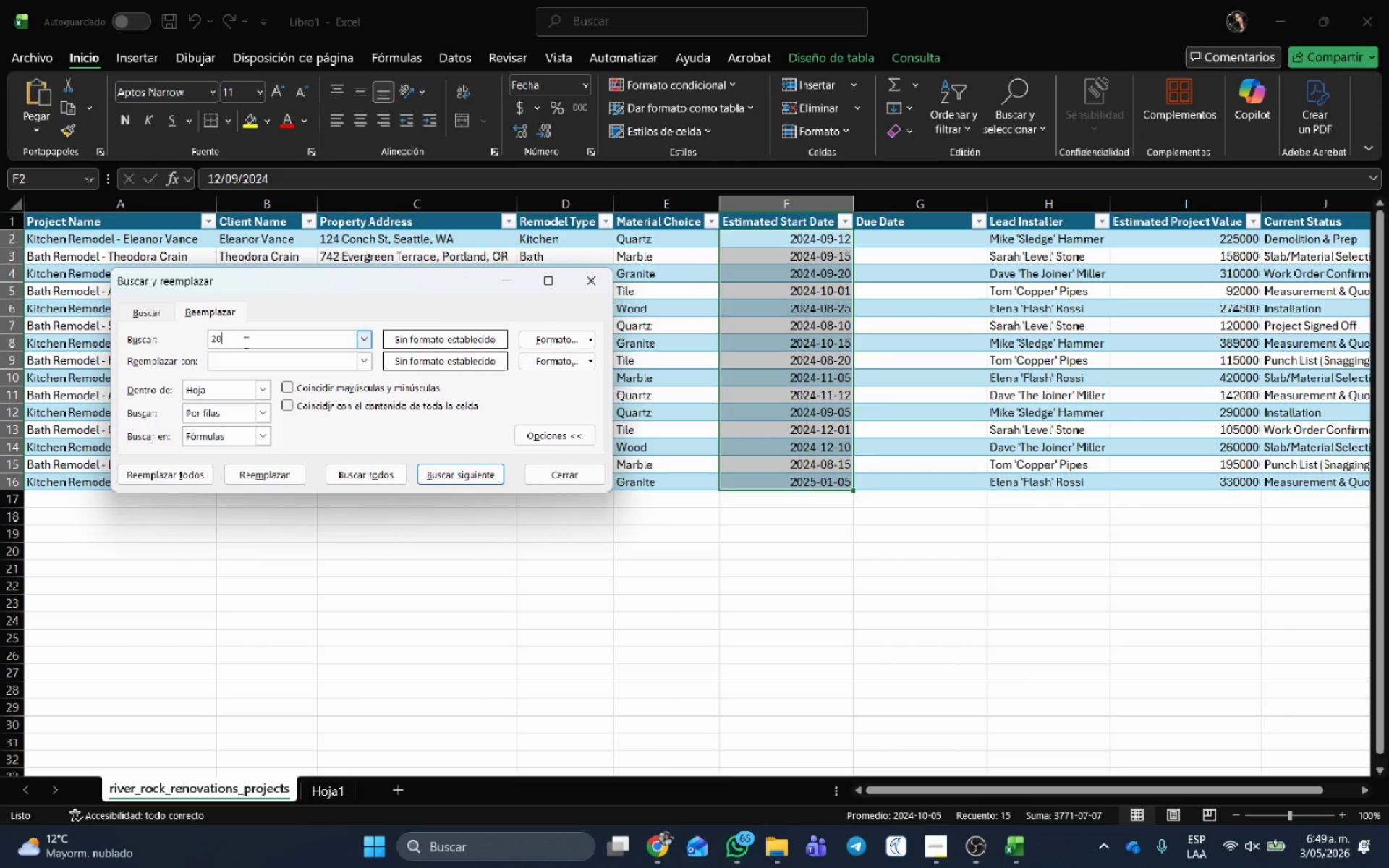 
key(Numpad0)
 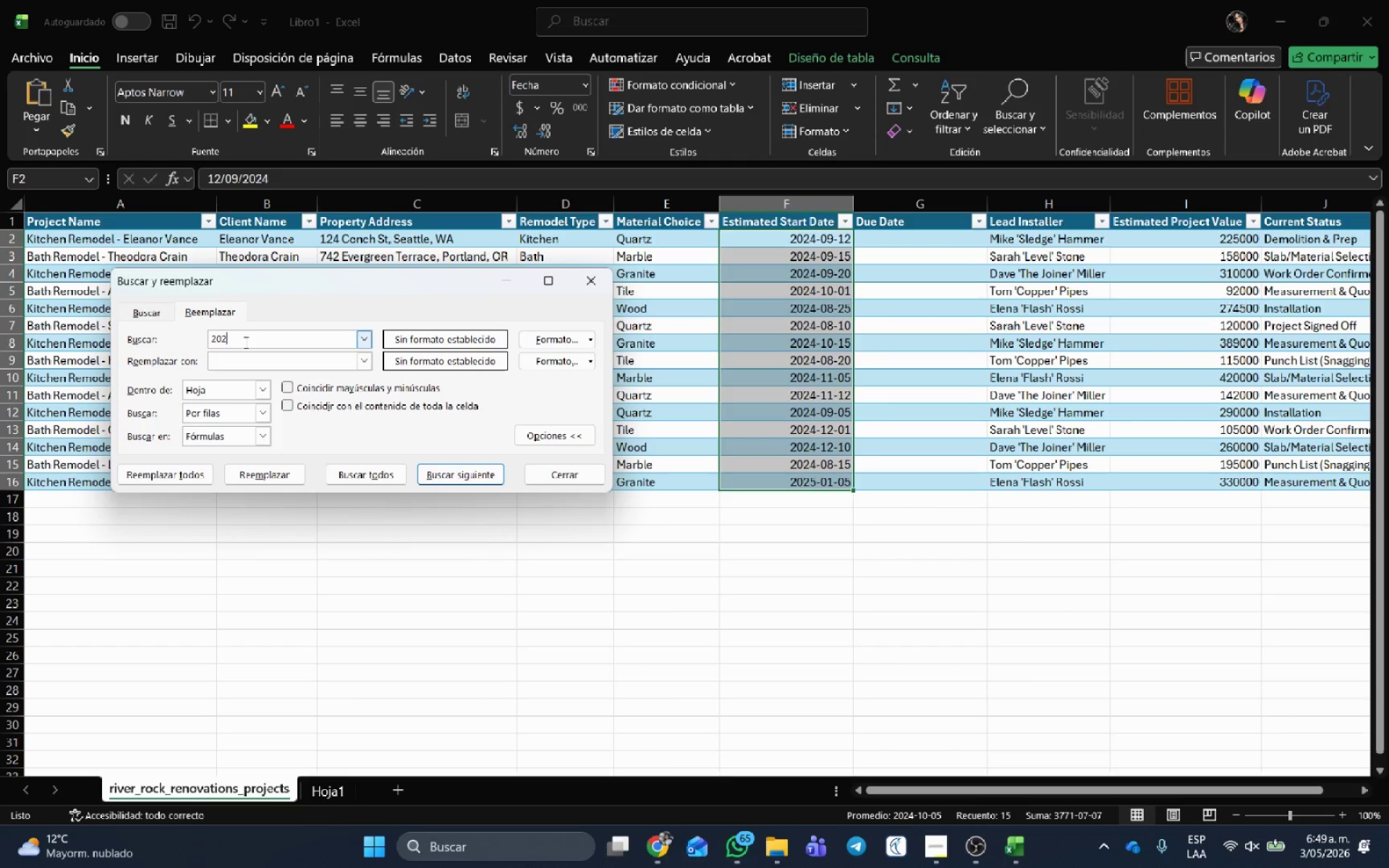 
key(Numpad2)
 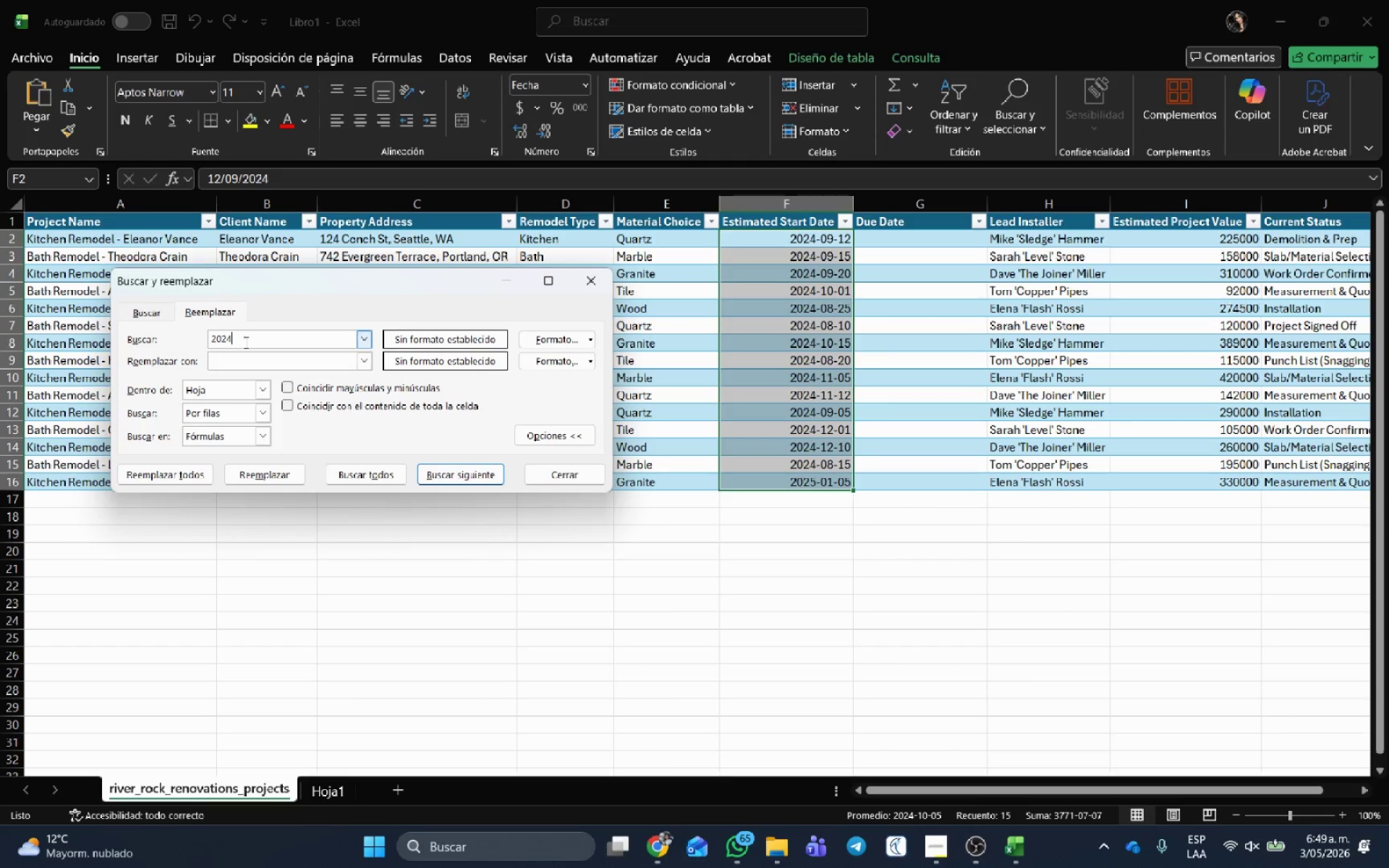 
key(Numpad4)
 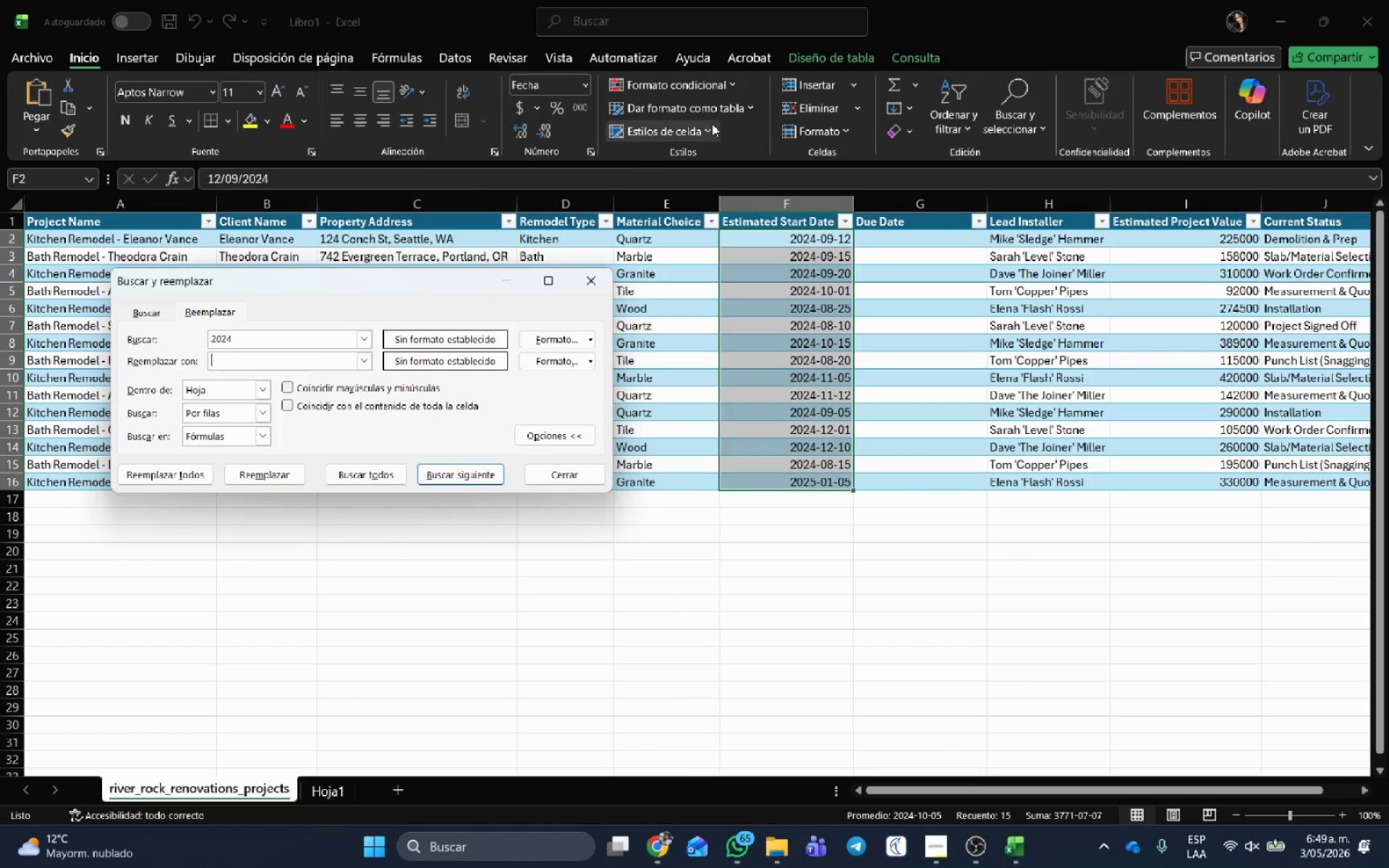 
key(Numpad2)
 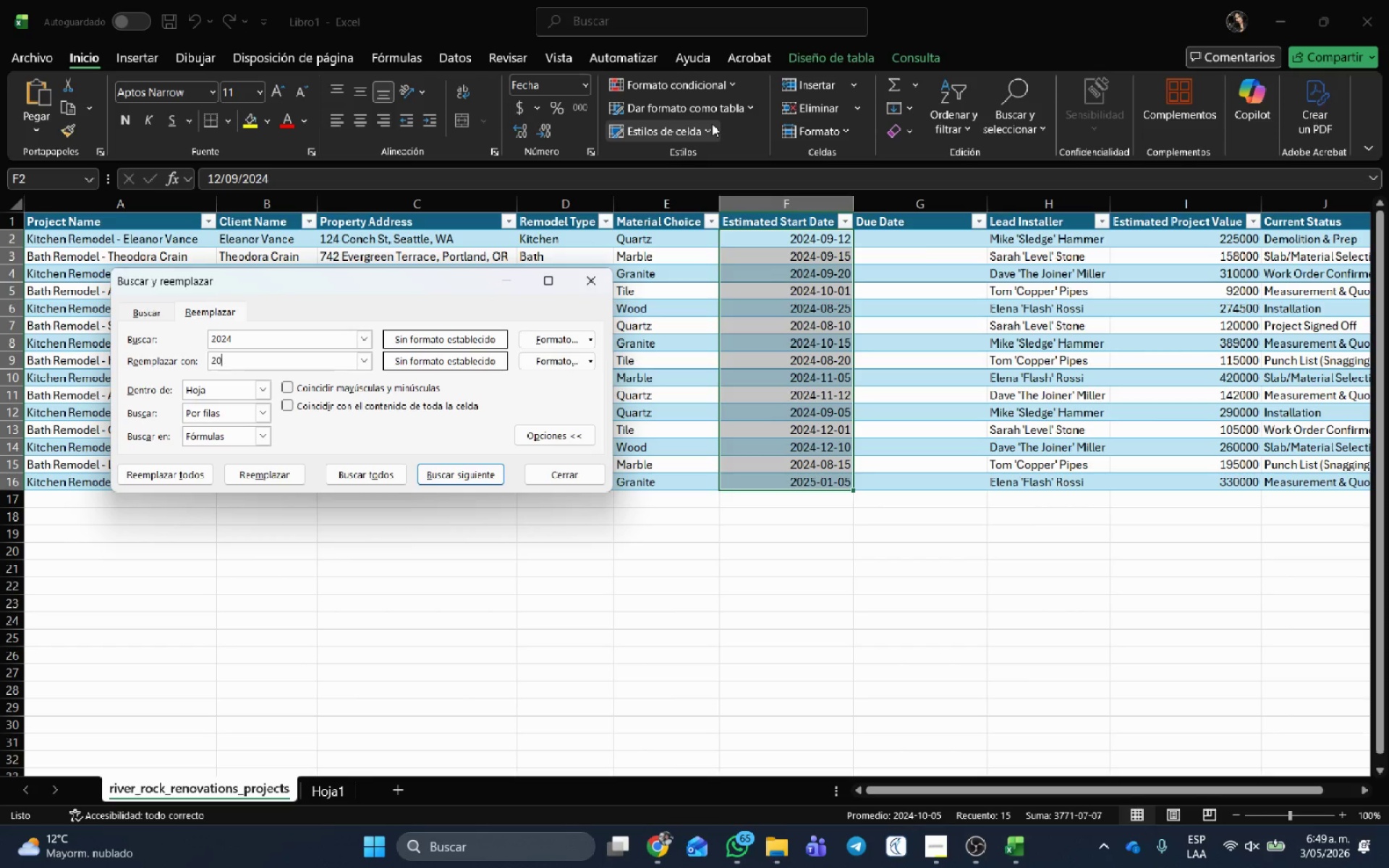 
key(Numpad0)
 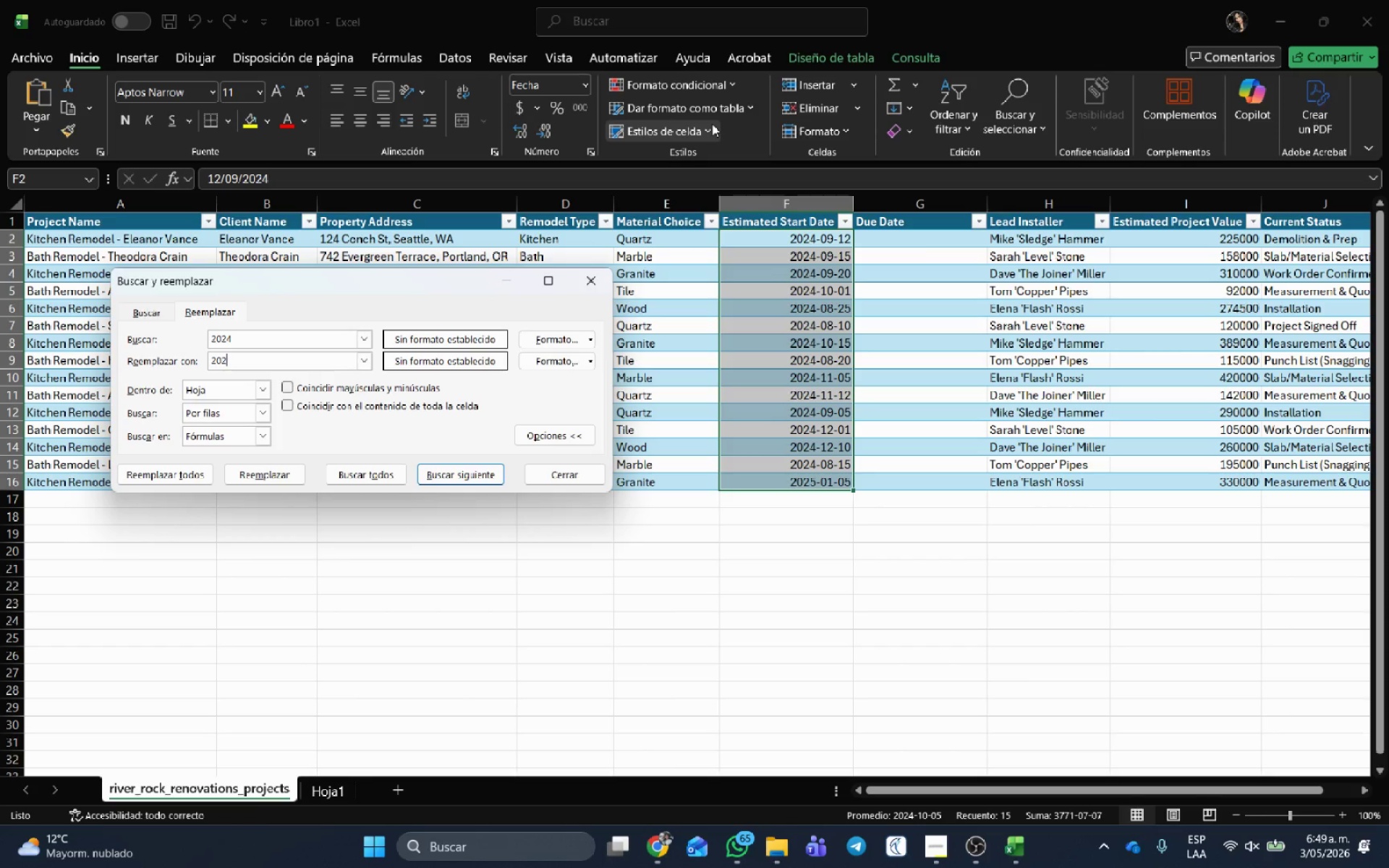 
key(Numpad2)
 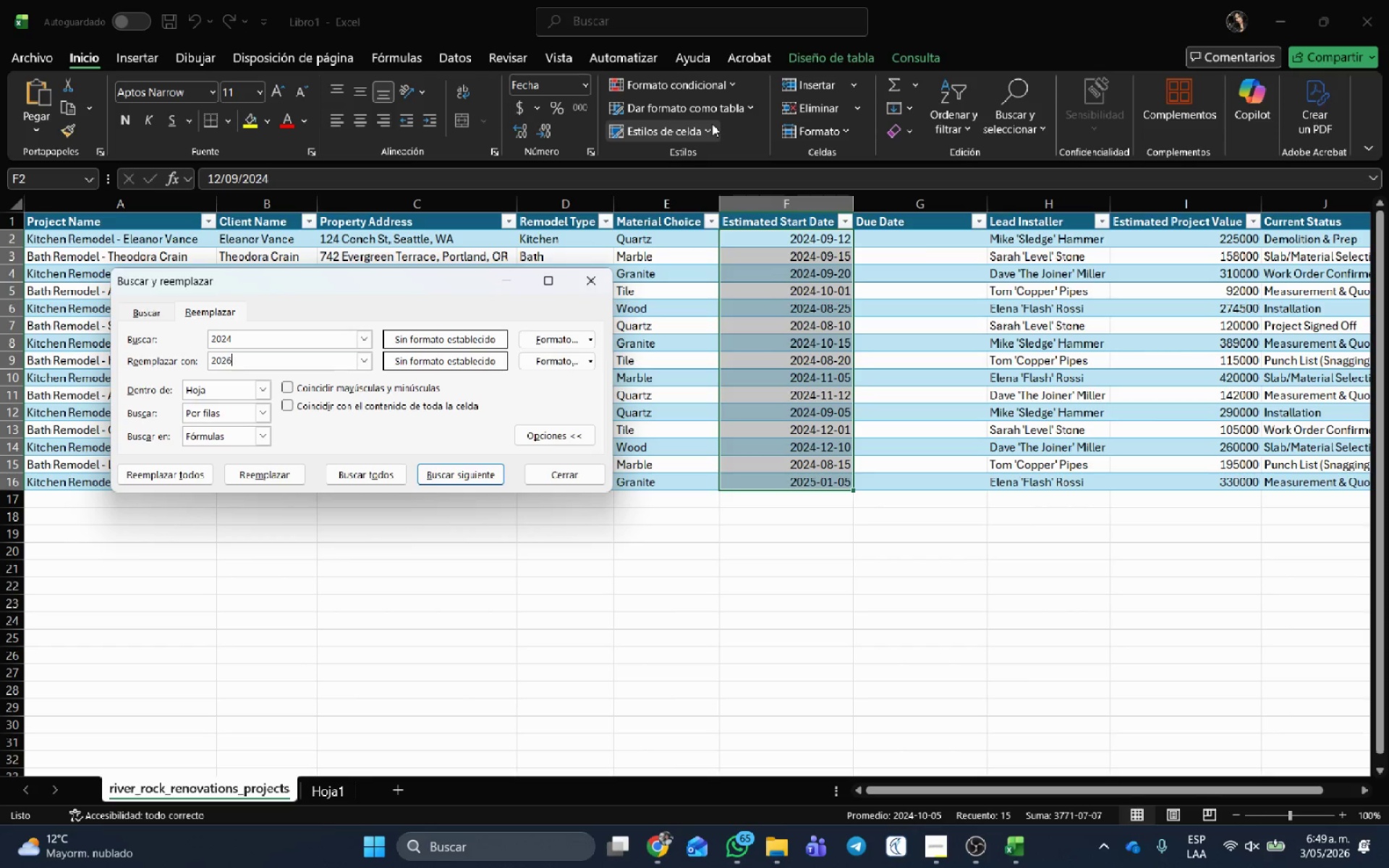 
key(Numpad6)
 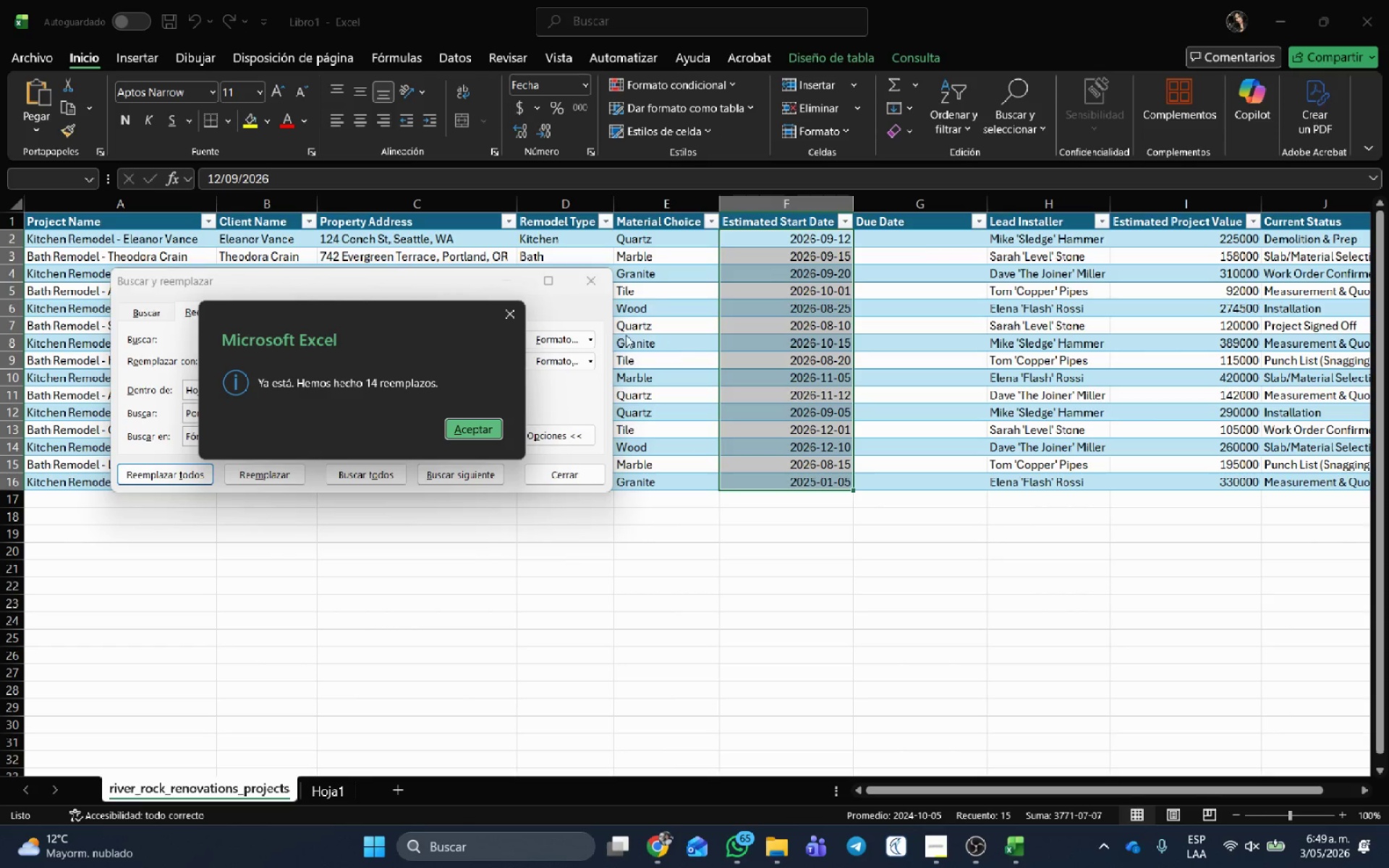 
left_click([463, 425])
 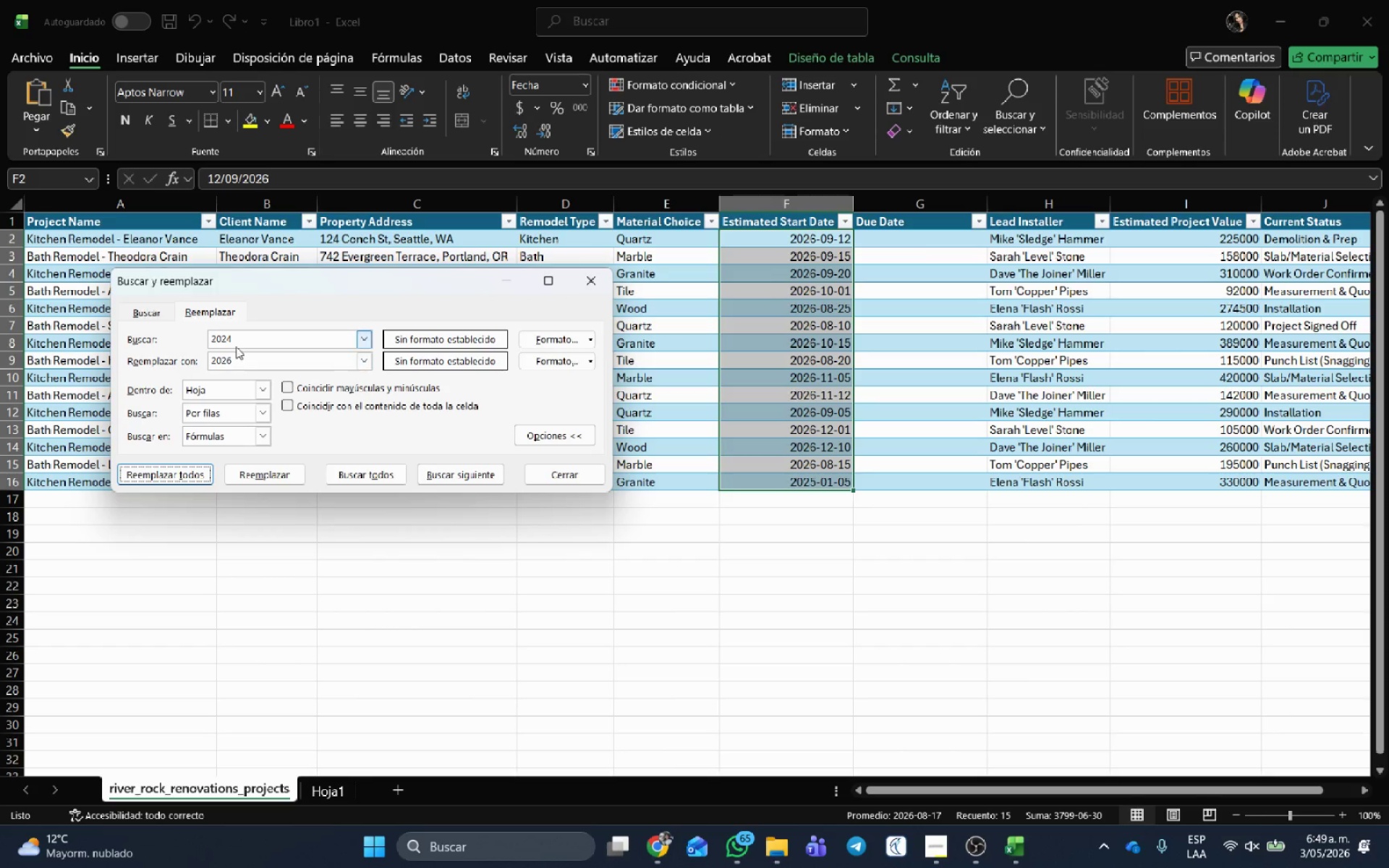 
left_click([247, 338])
 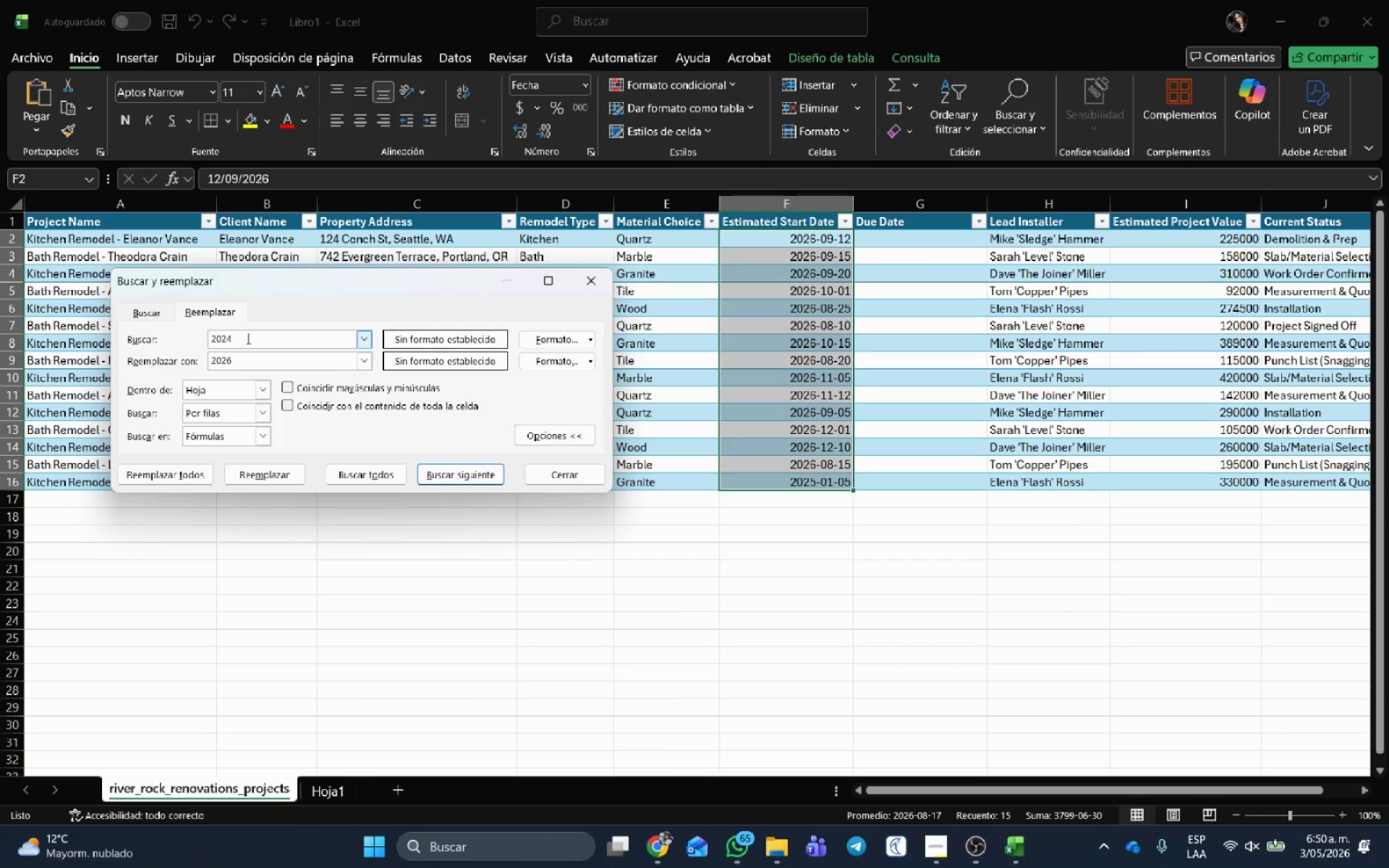 
key(Backspace)
 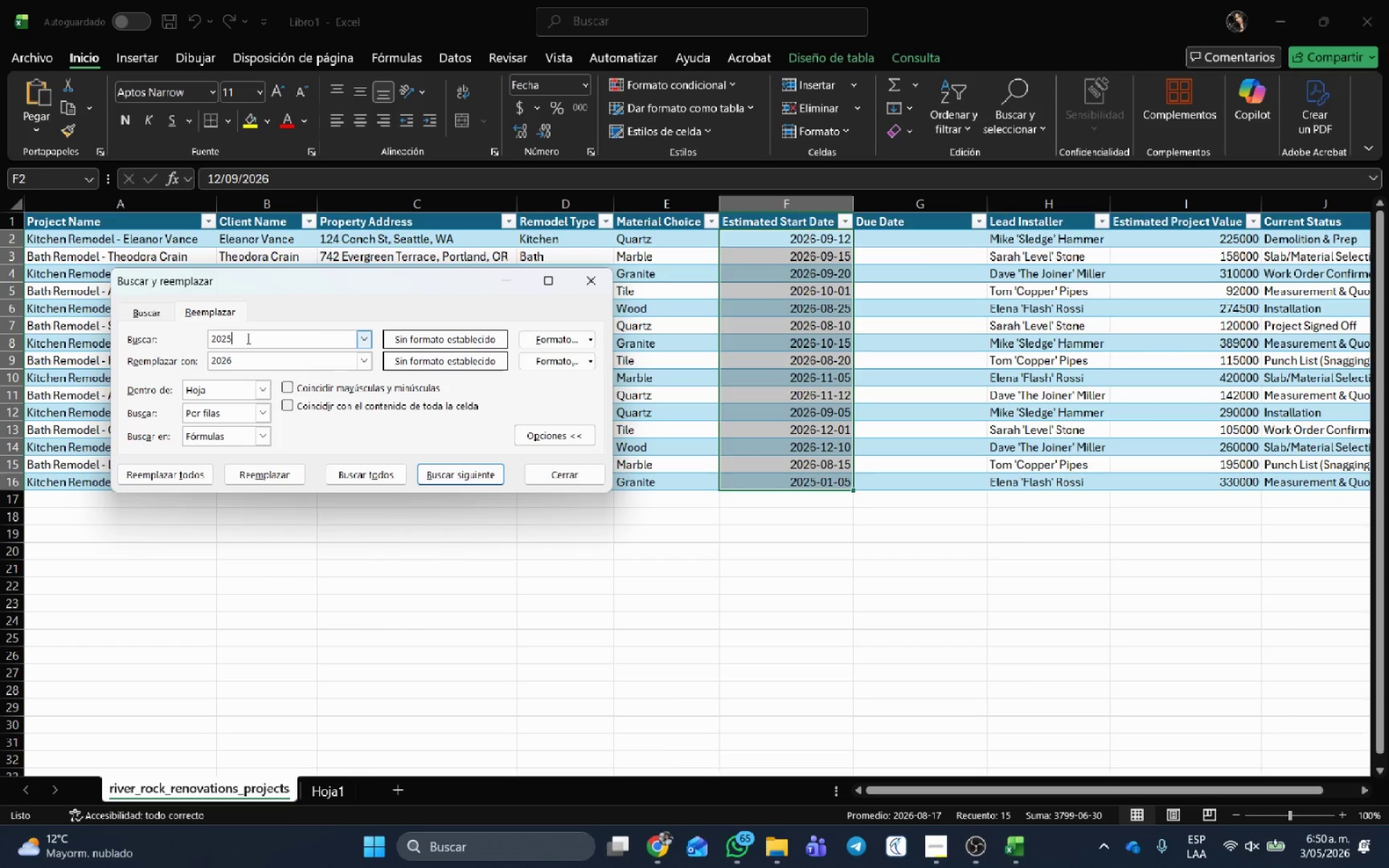 
key(Numpad5)
 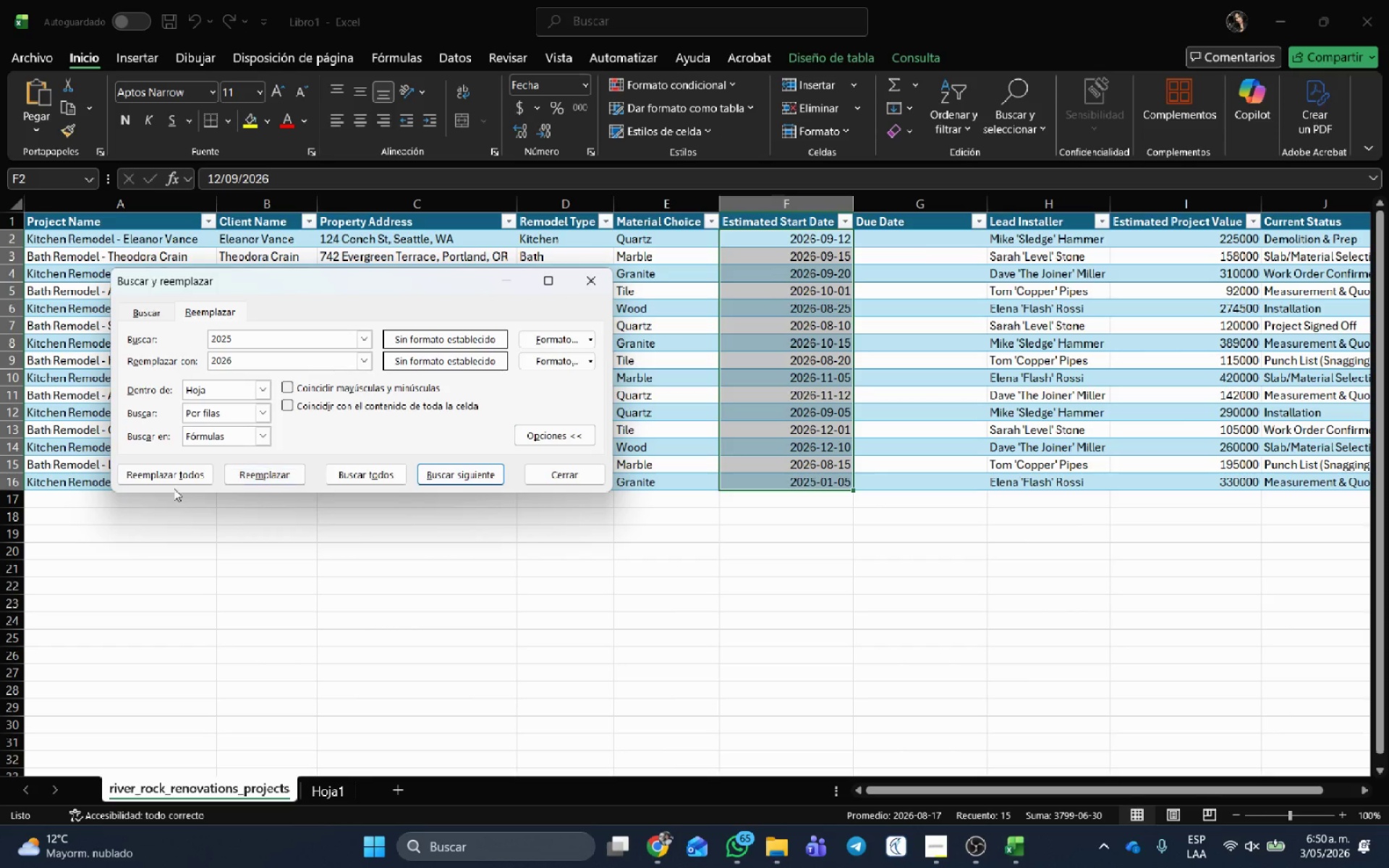 
left_click([180, 470])
 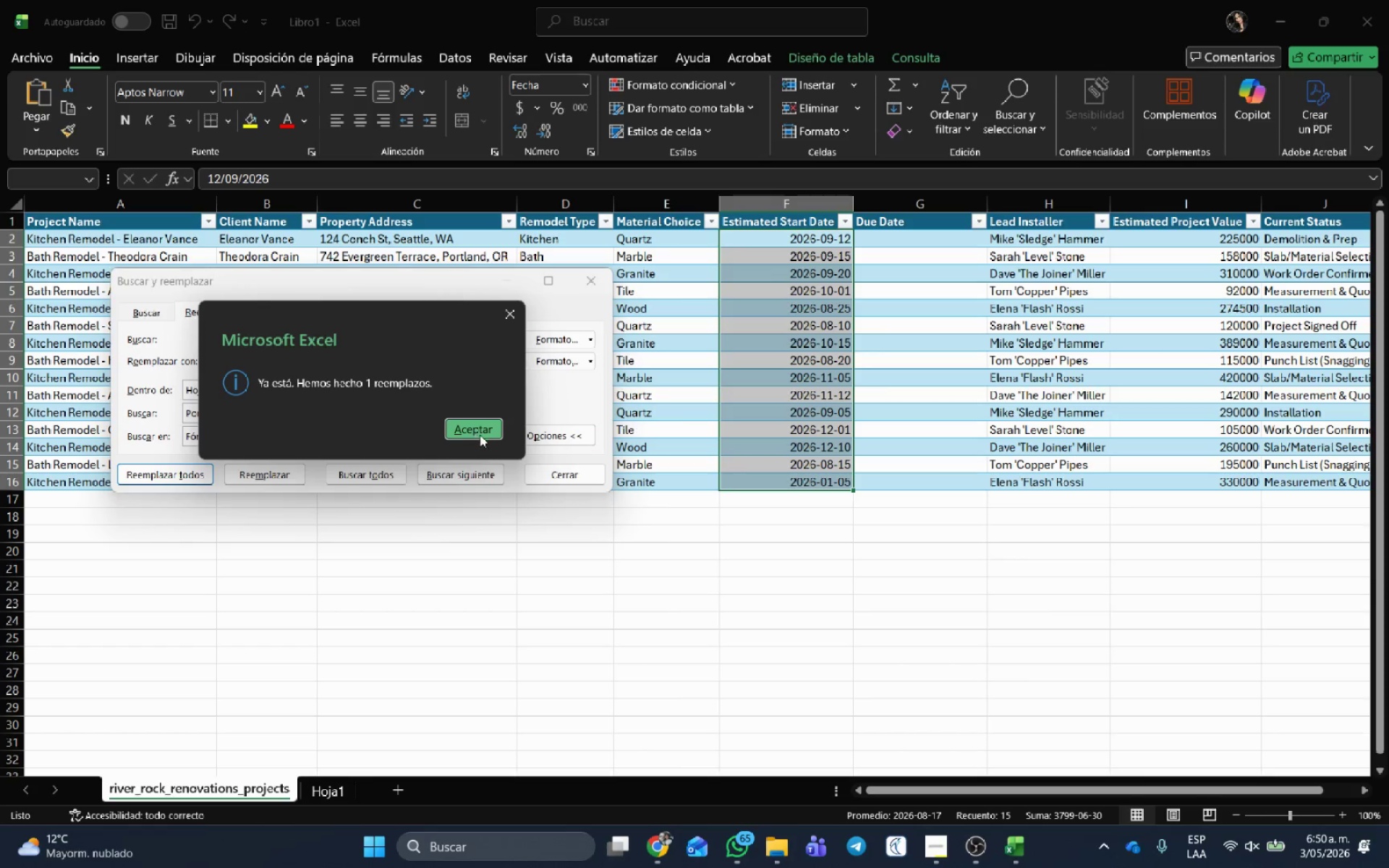 
left_click([480, 435])
 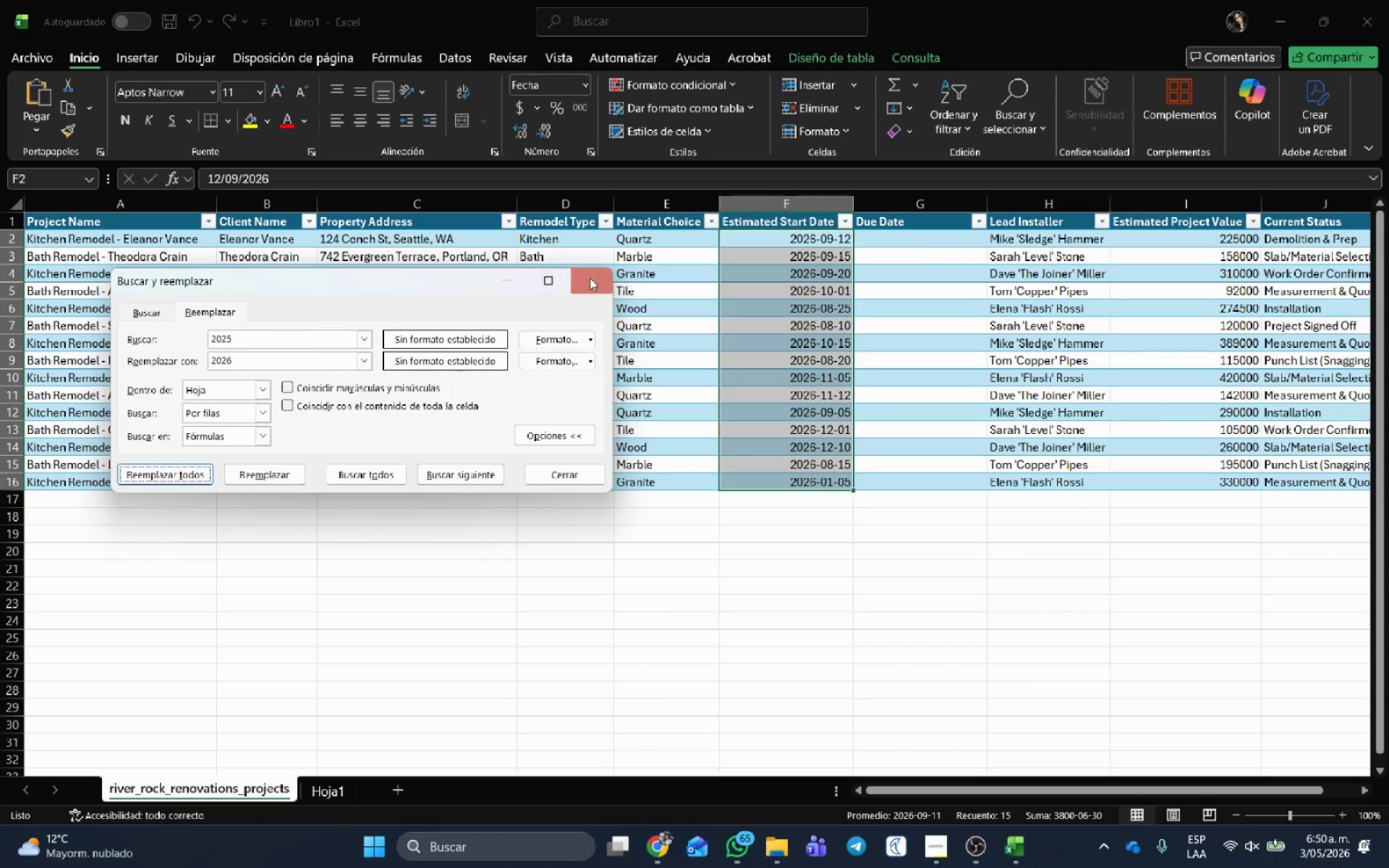 
left_click([591, 281])
 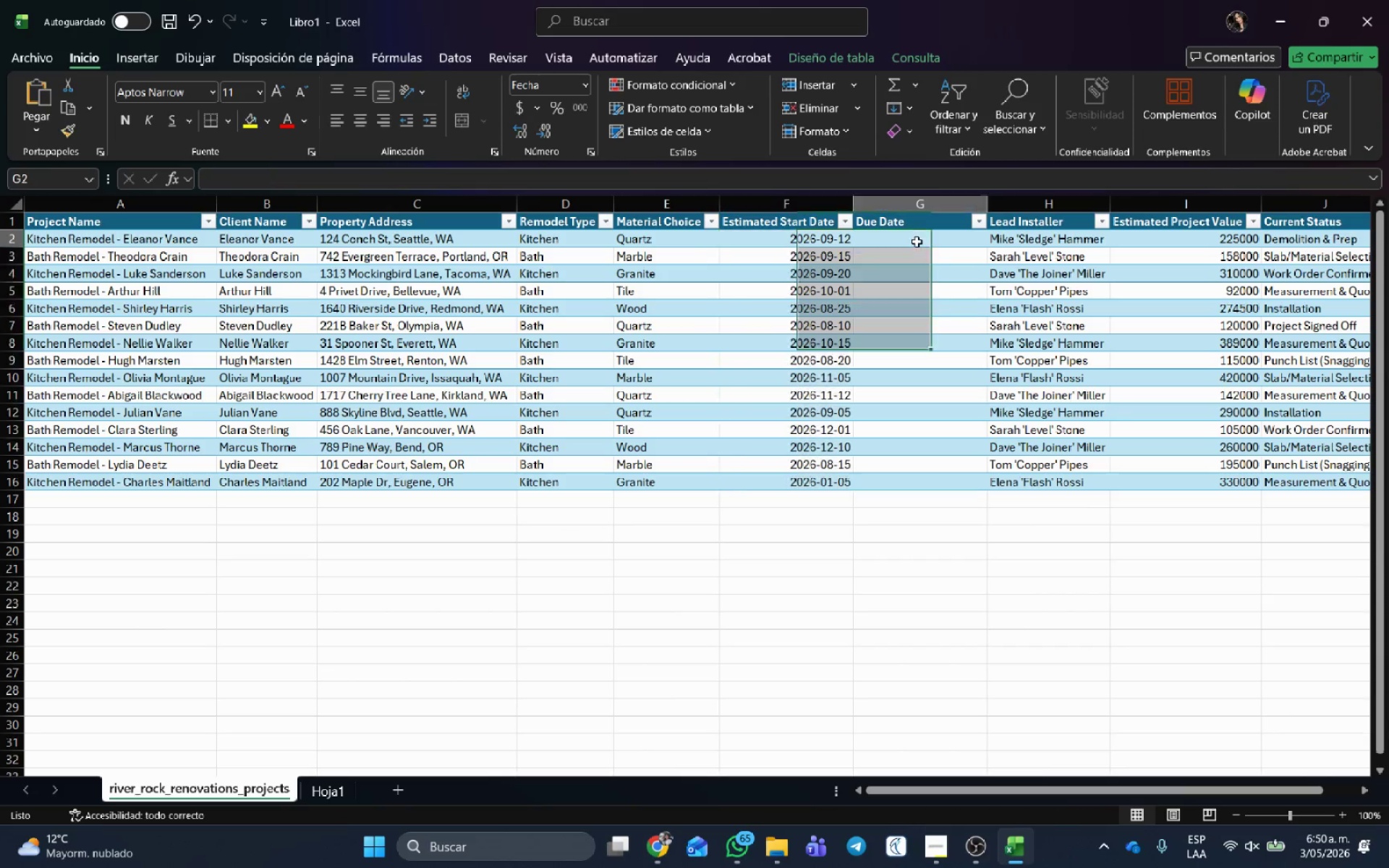 
left_click([917, 242])
 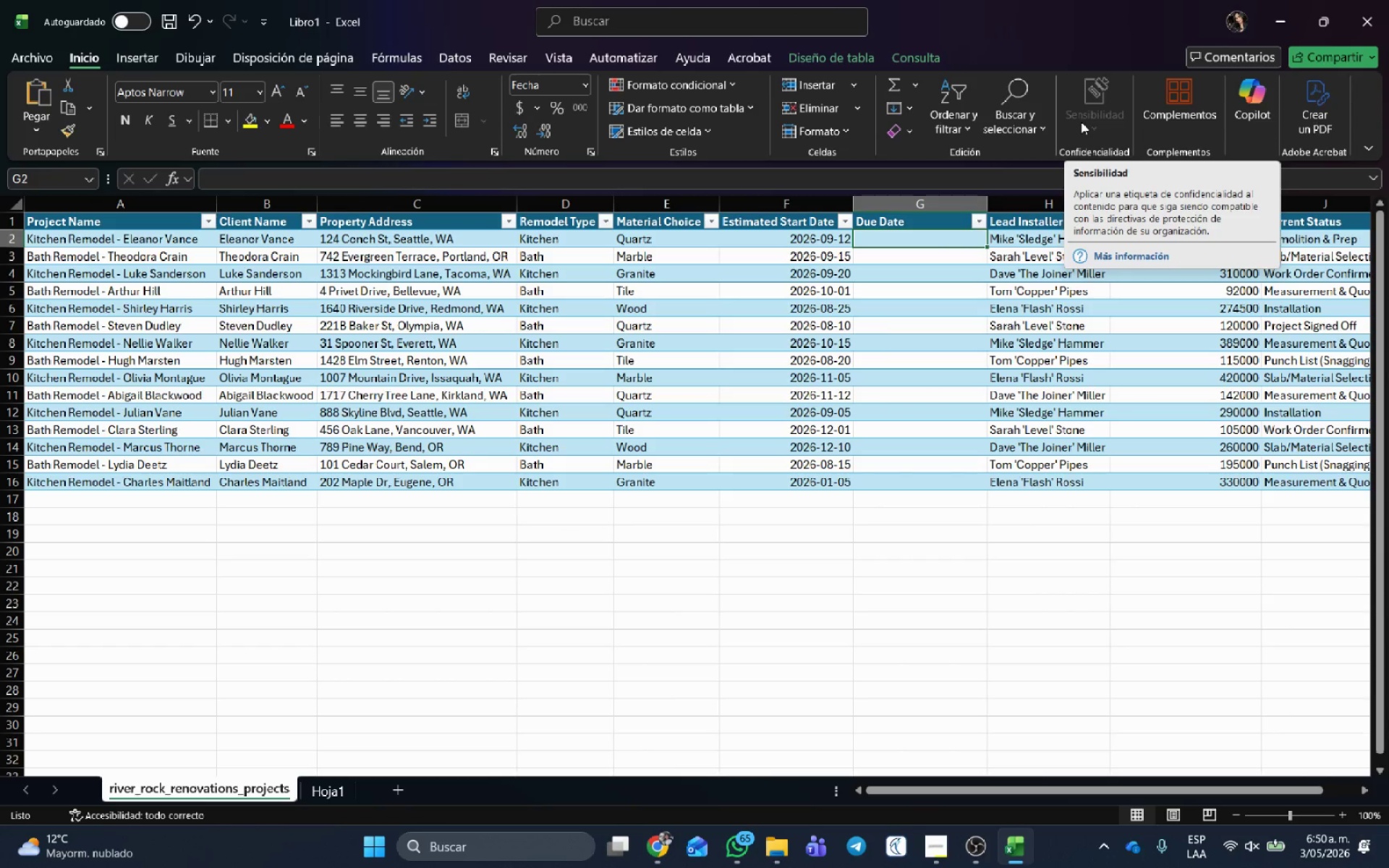 
wait(5.55)
 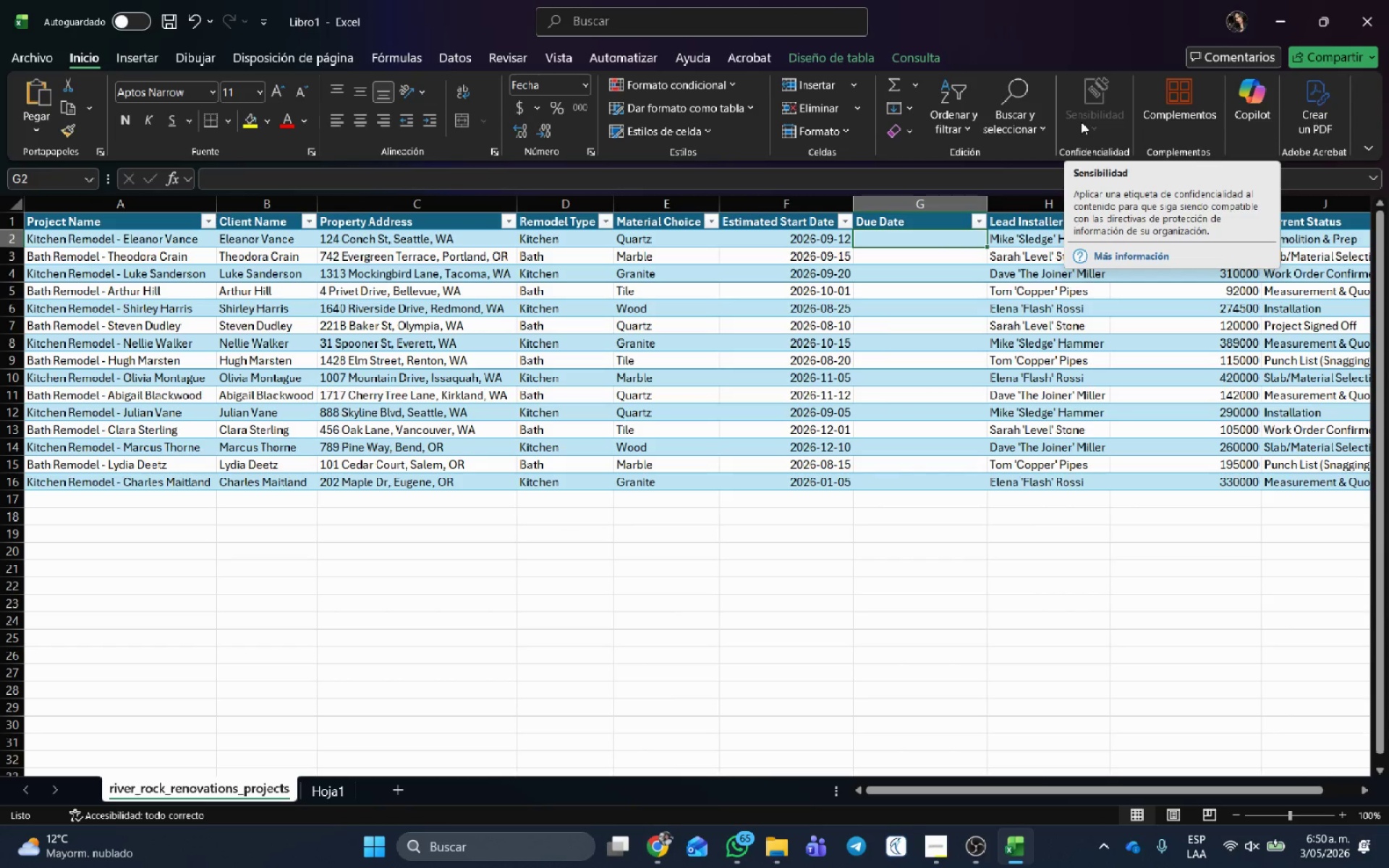 
key(Numpad0)
 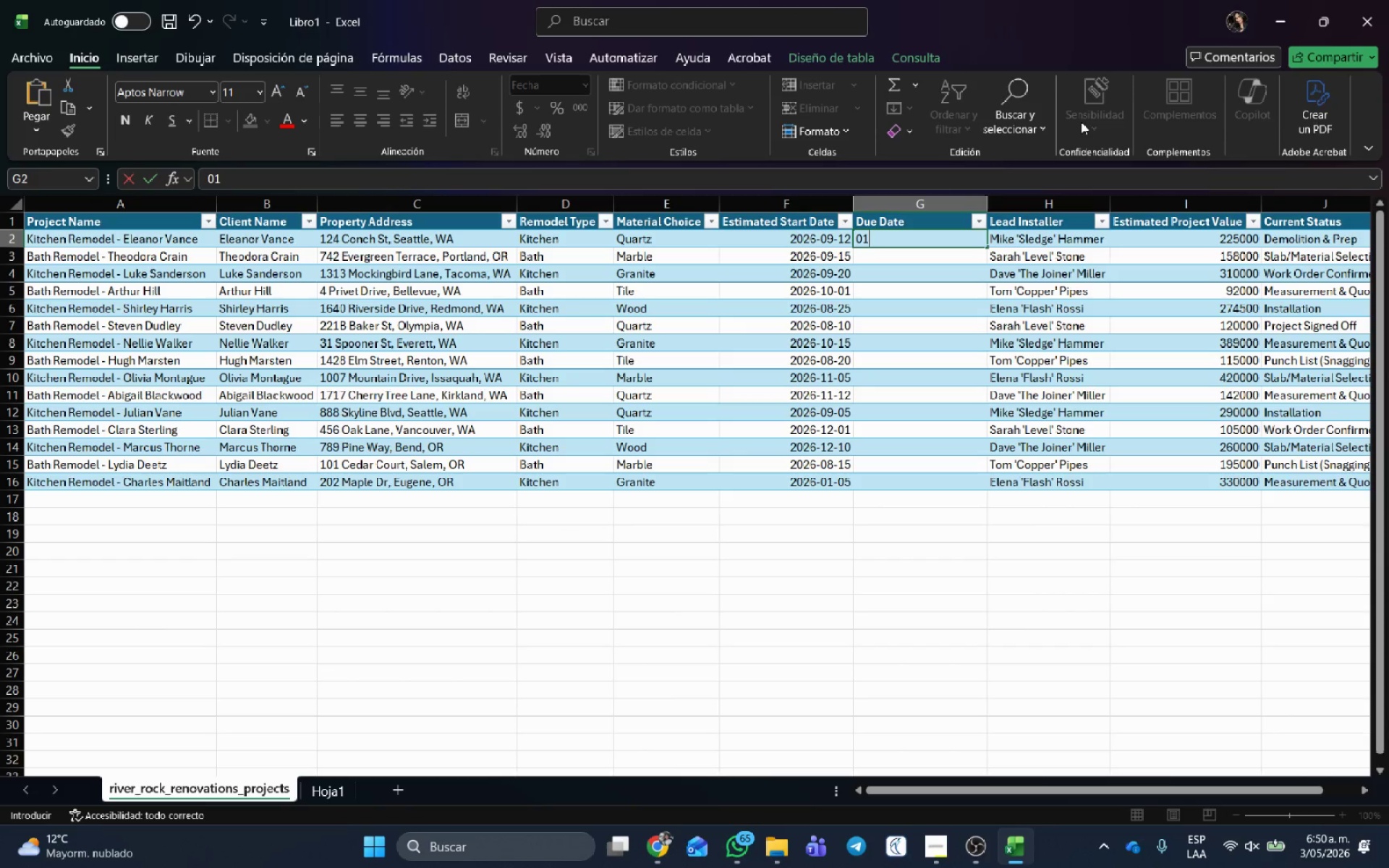 
key(Numpad1)
 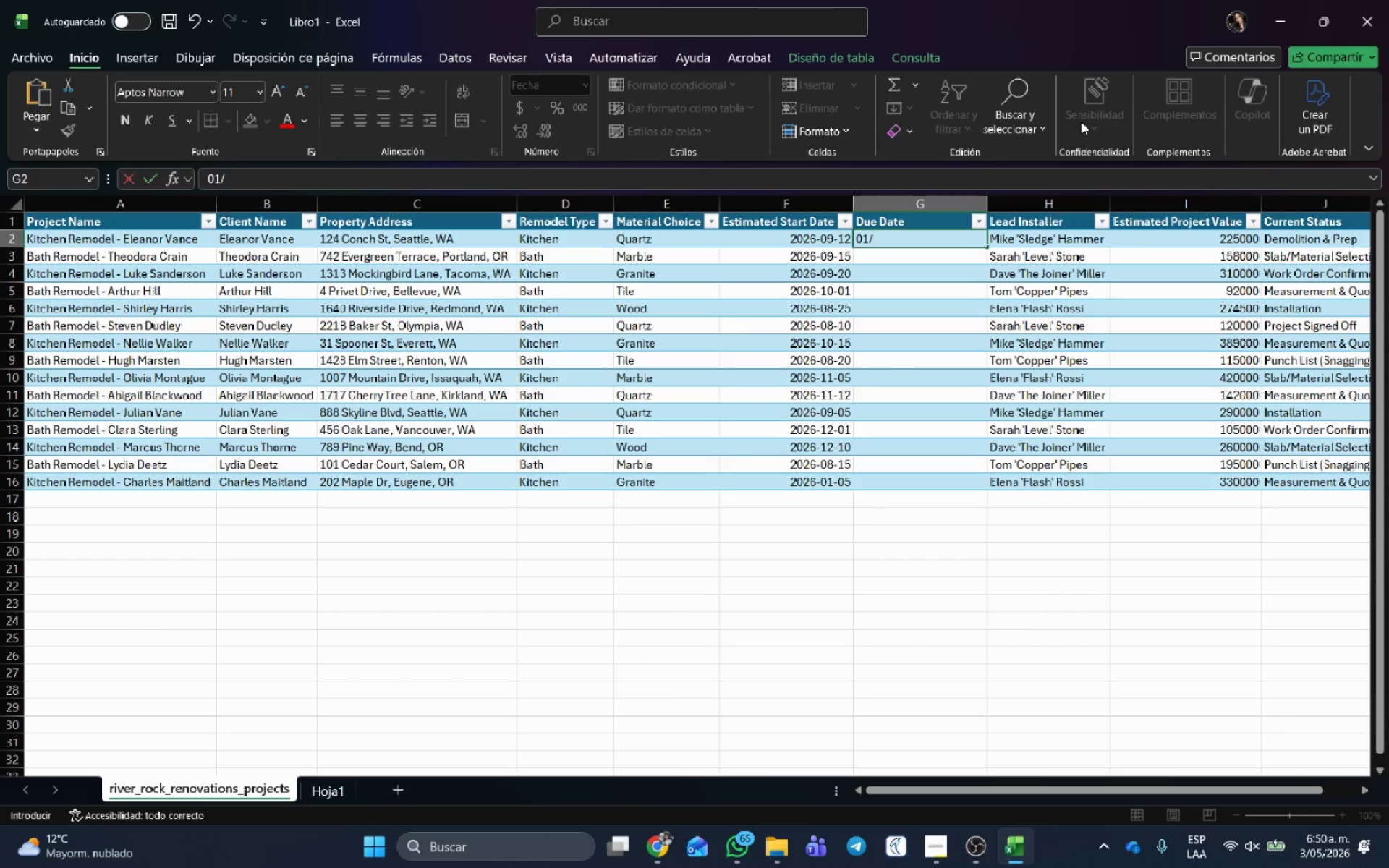 
key(NumpadDivide)
 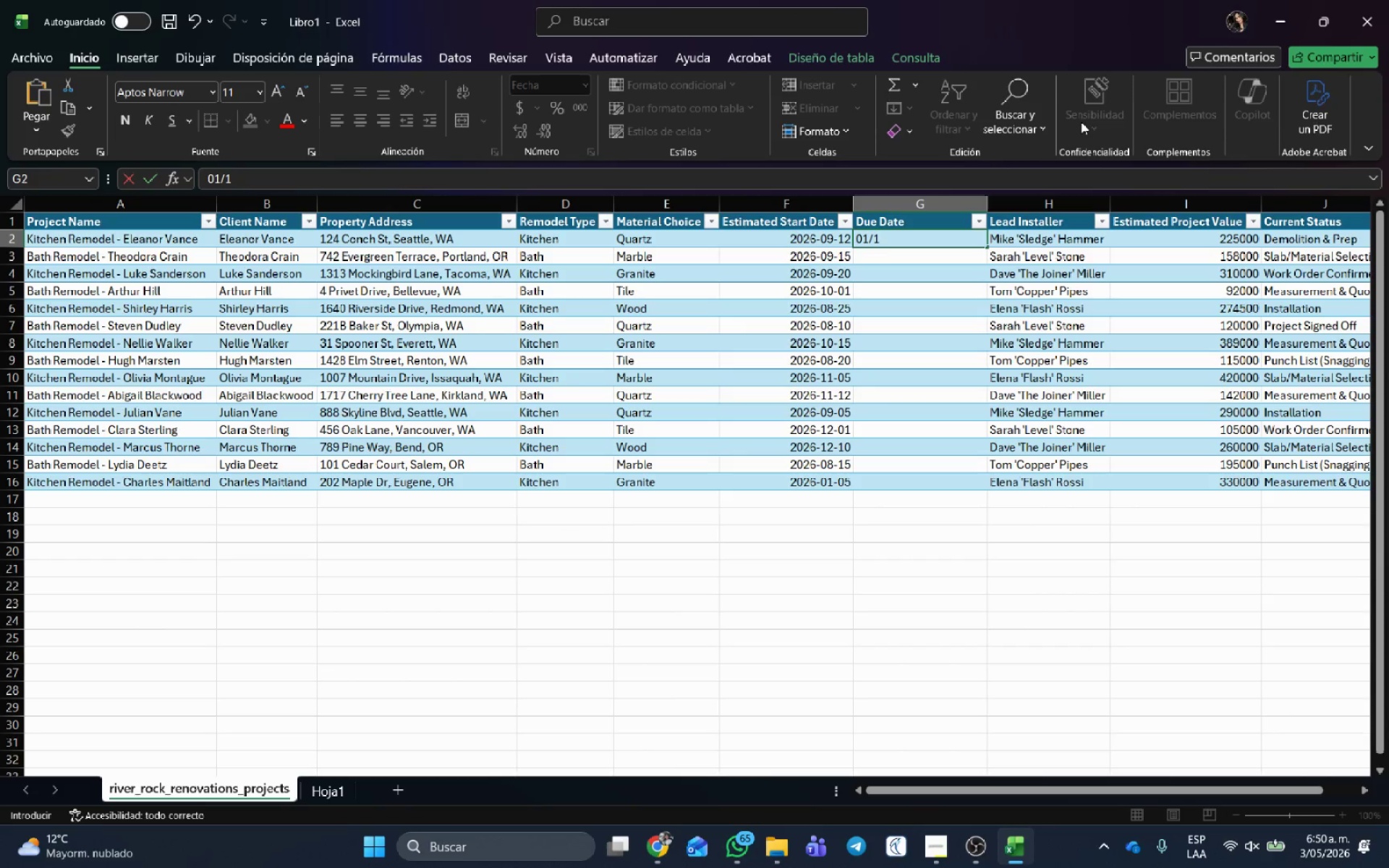 
key(Numpad1)
 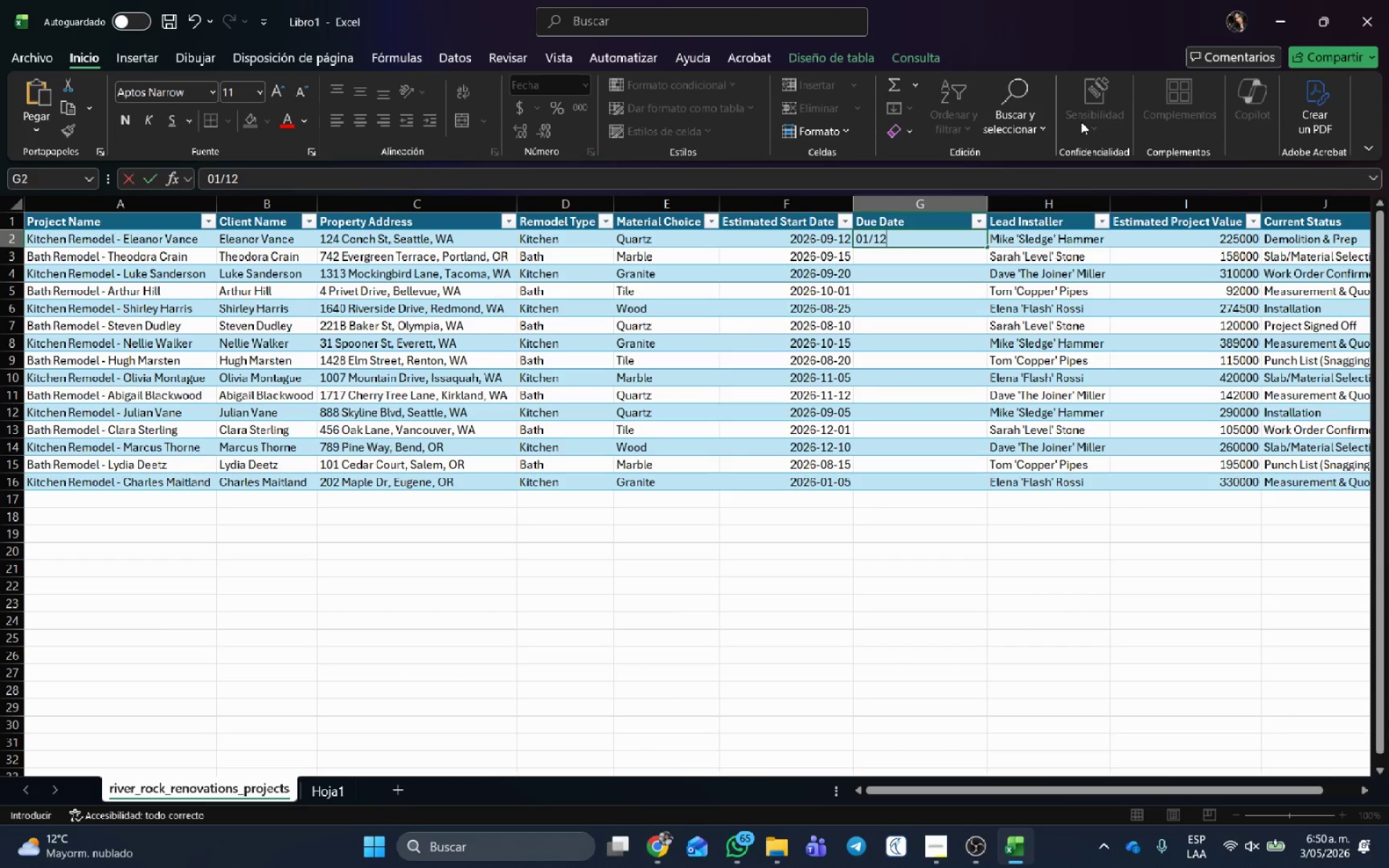 
key(Numpad2)
 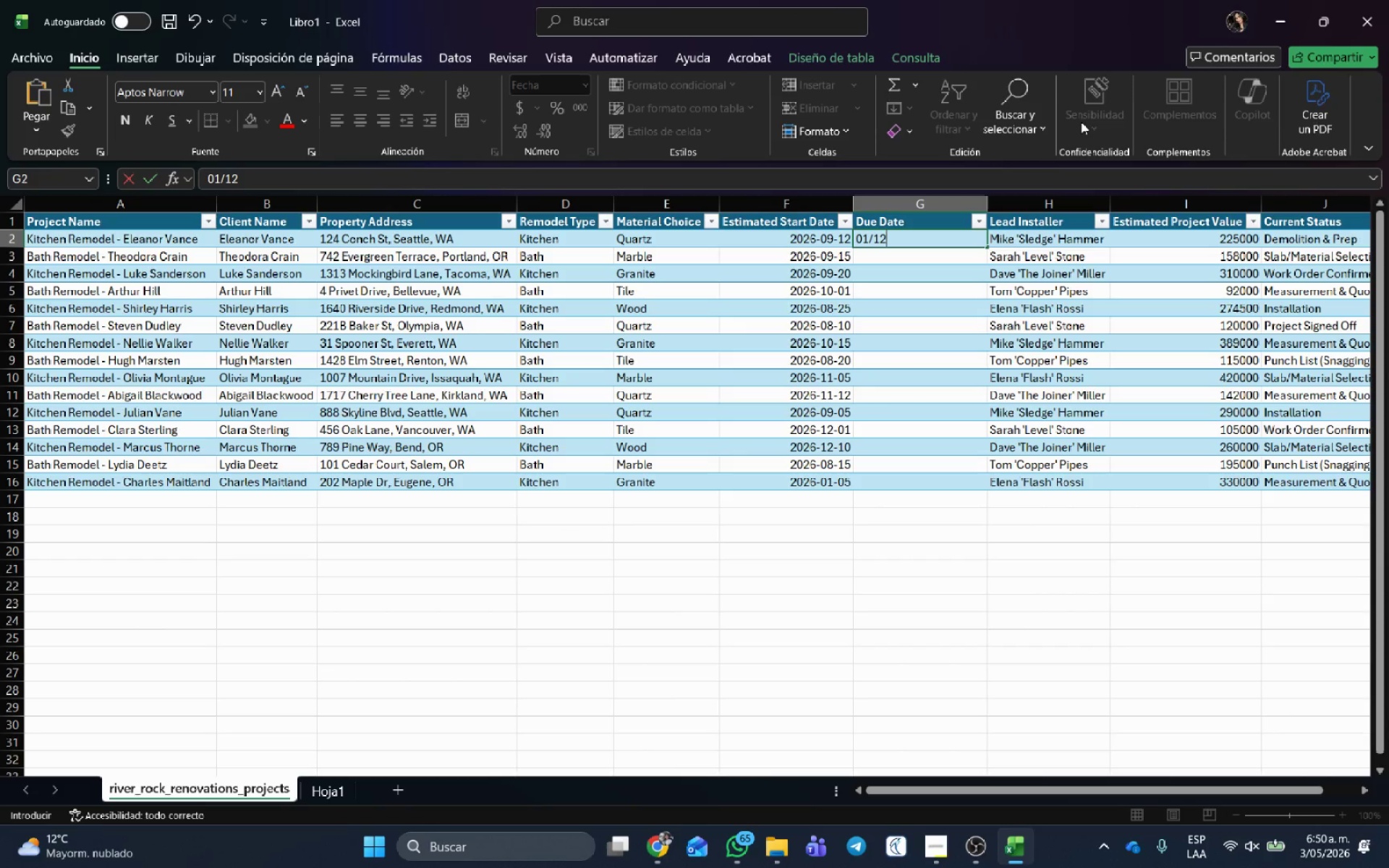 
key(NumpadDivide)
 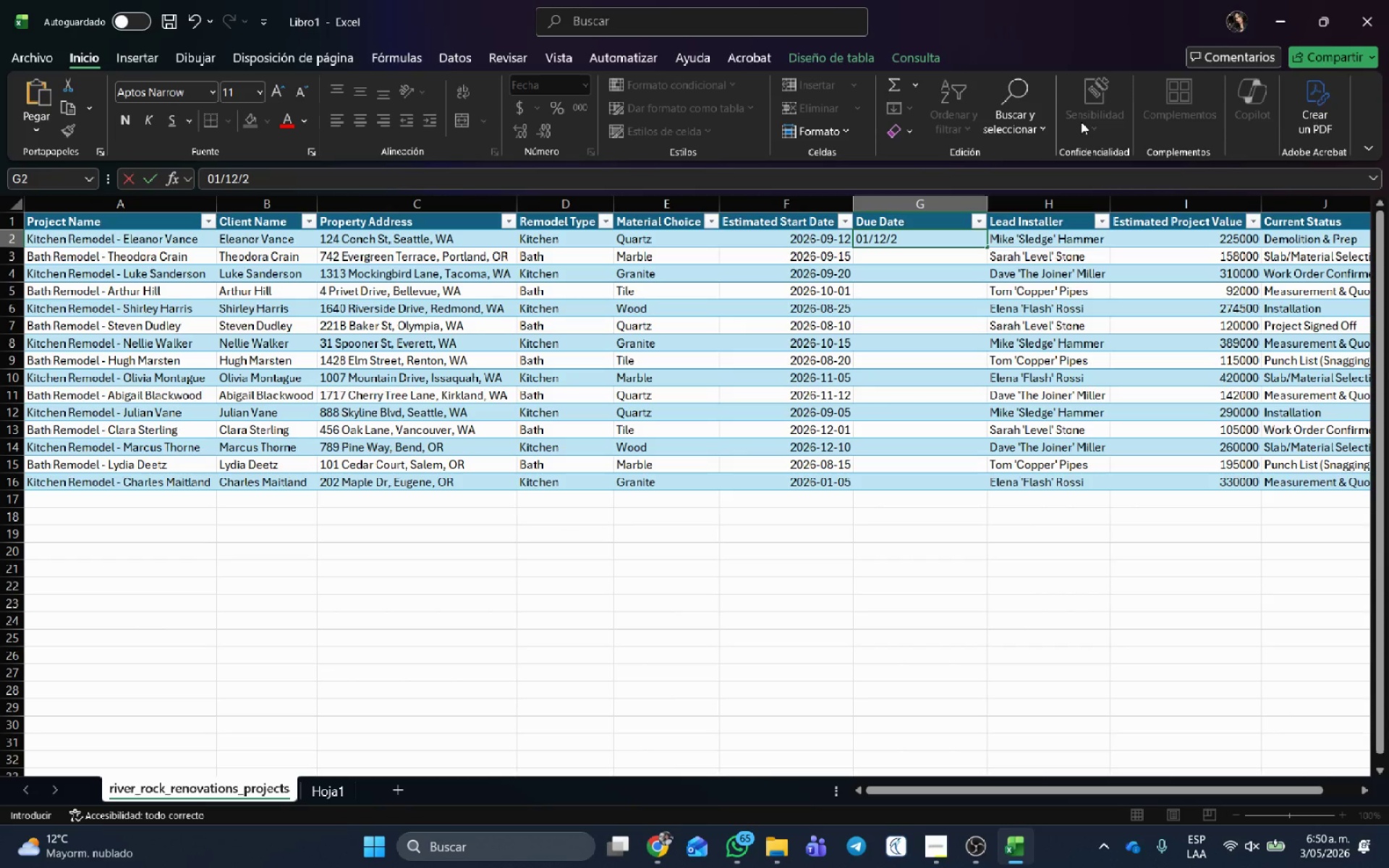 
key(Numpad2)
 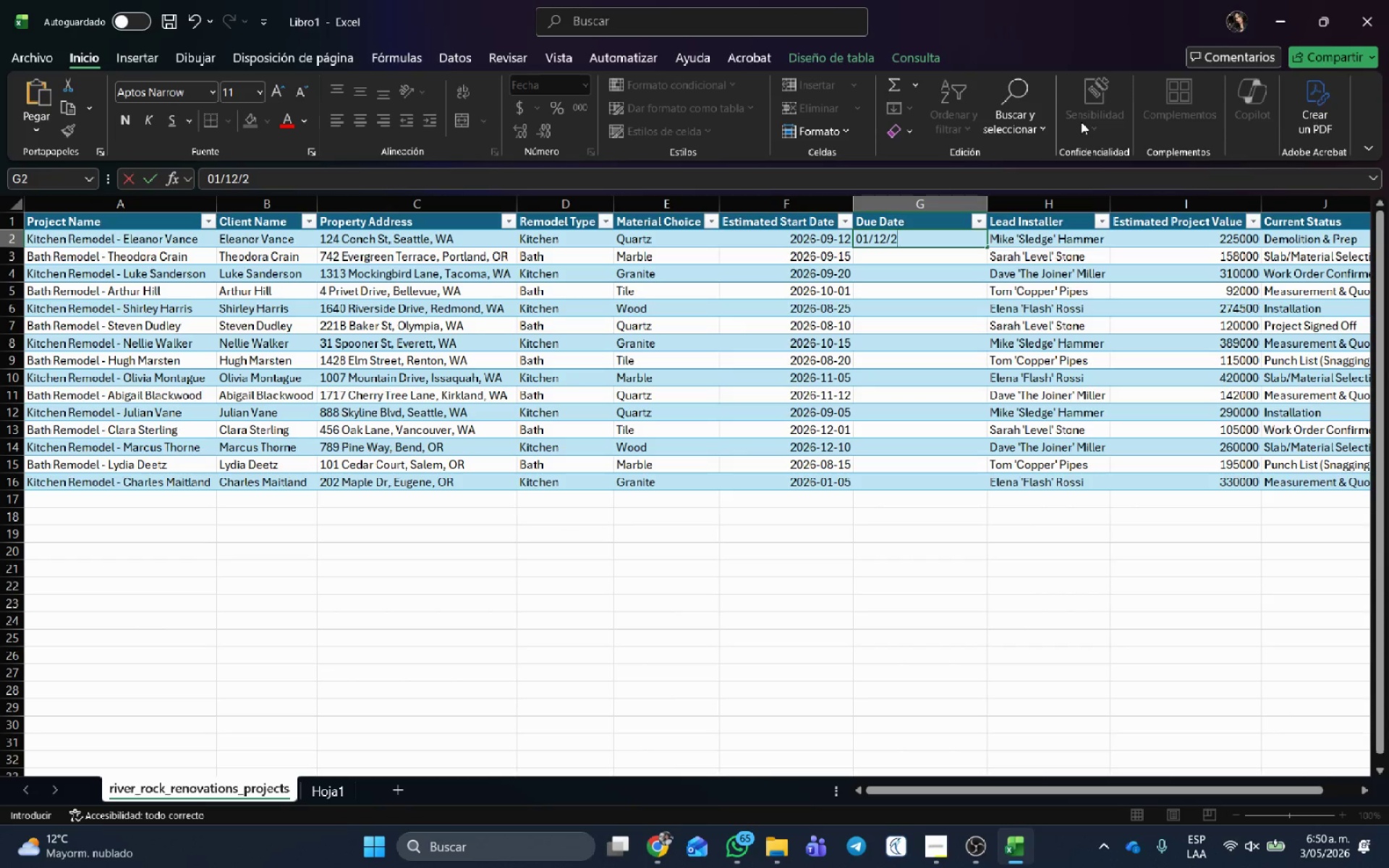 
key(Numpad0)
 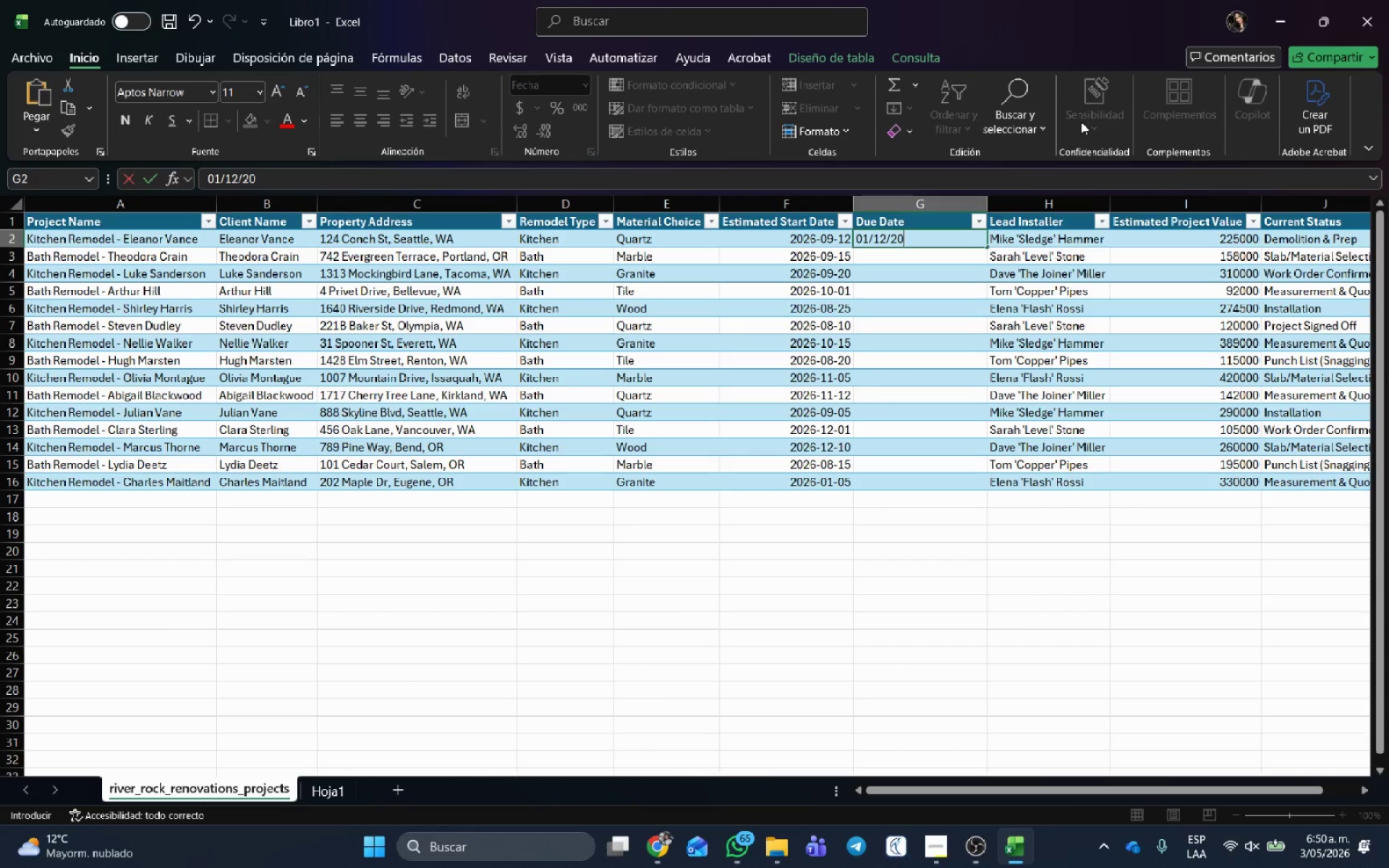 
key(Numpad2)
 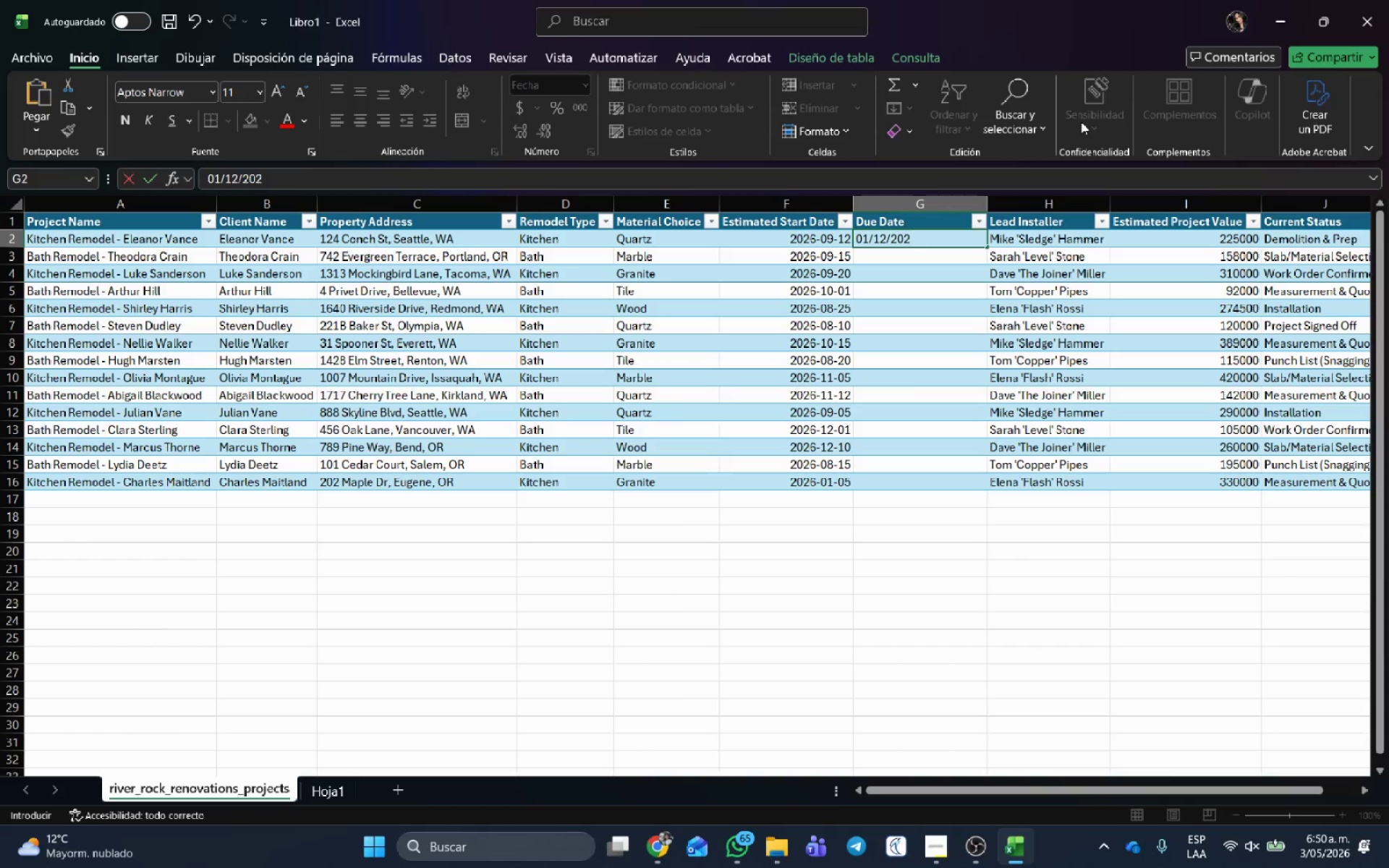 
key(Numpad6)
 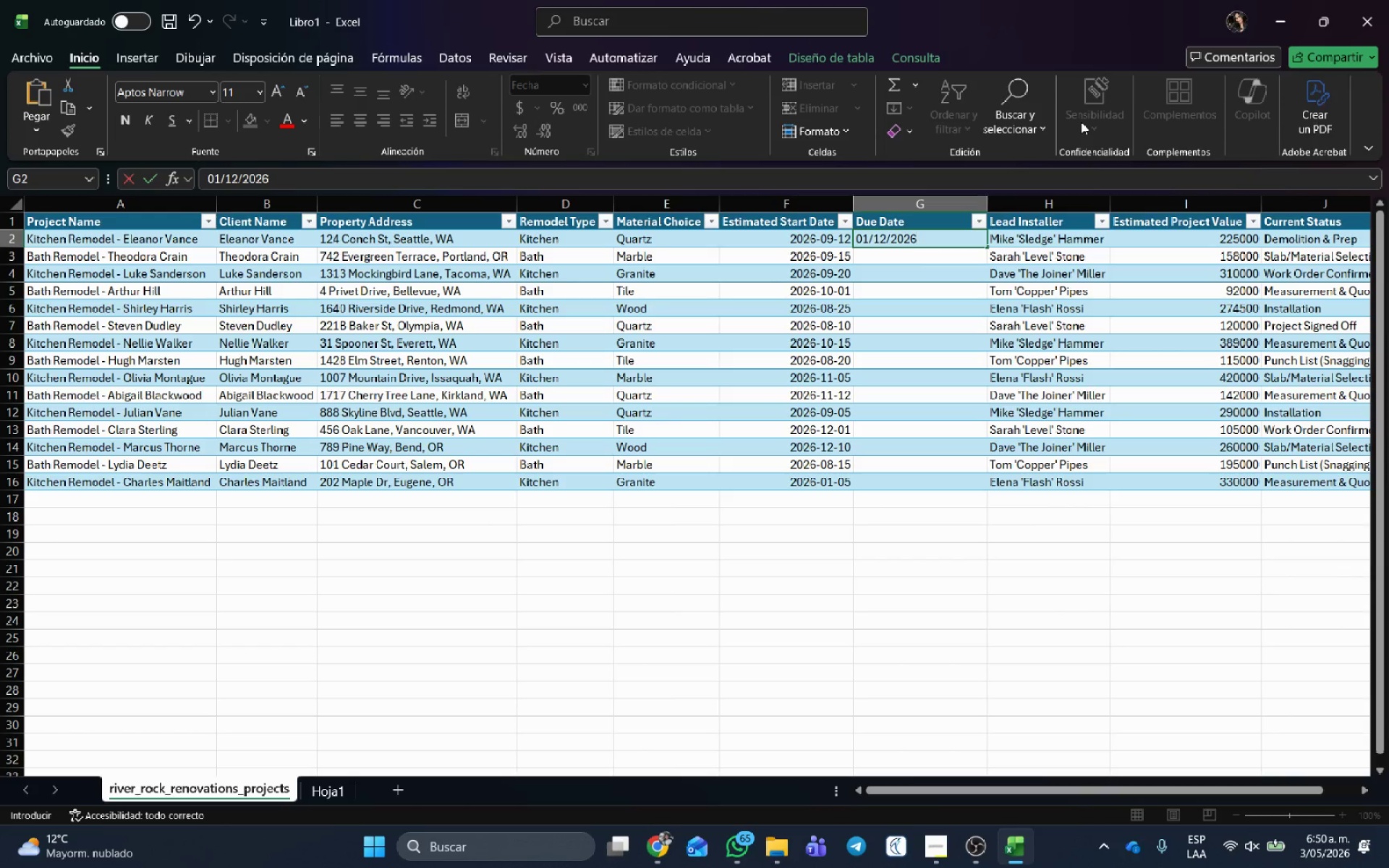 
key(NumpadEnter)
 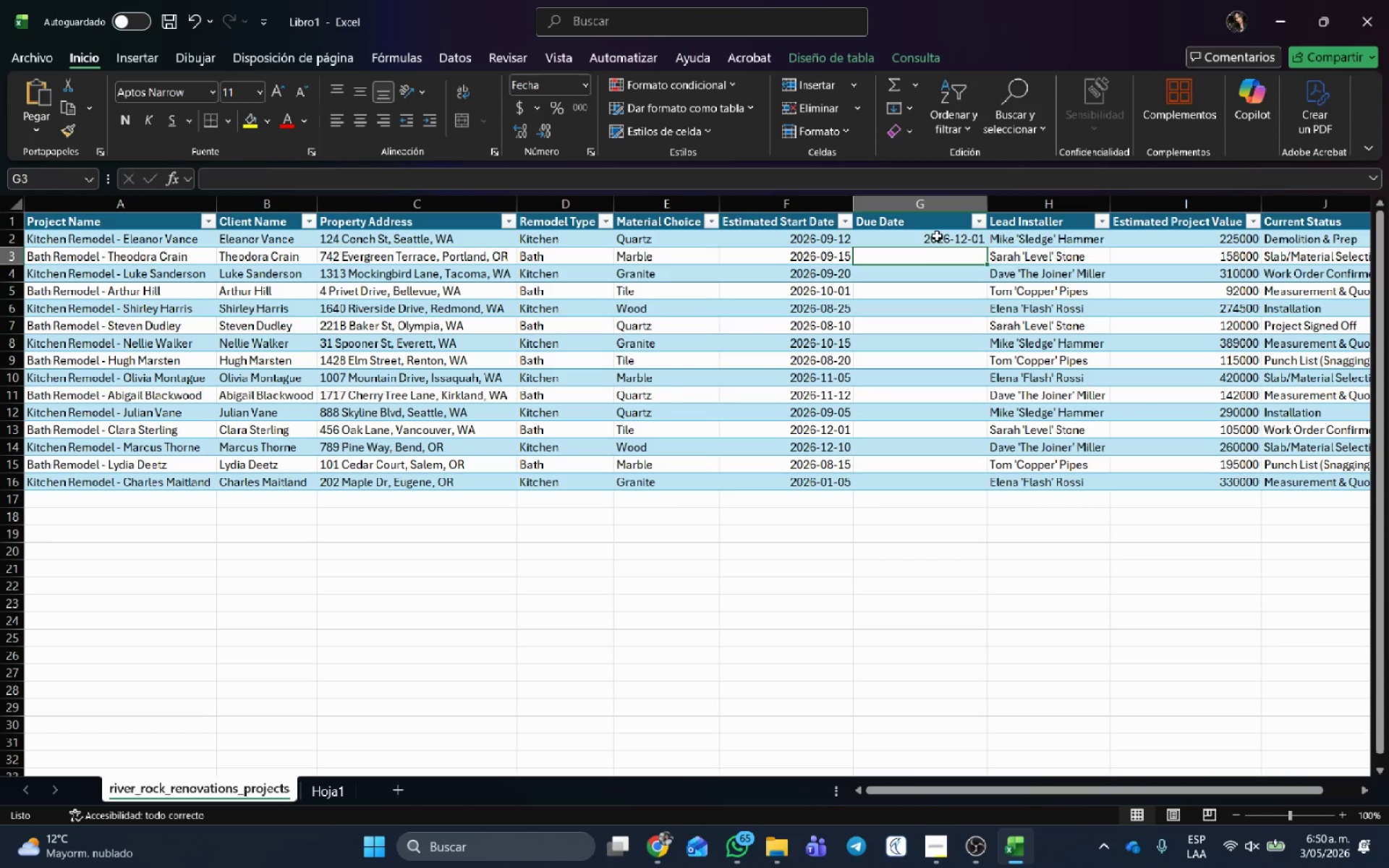 
left_click([940, 242])
 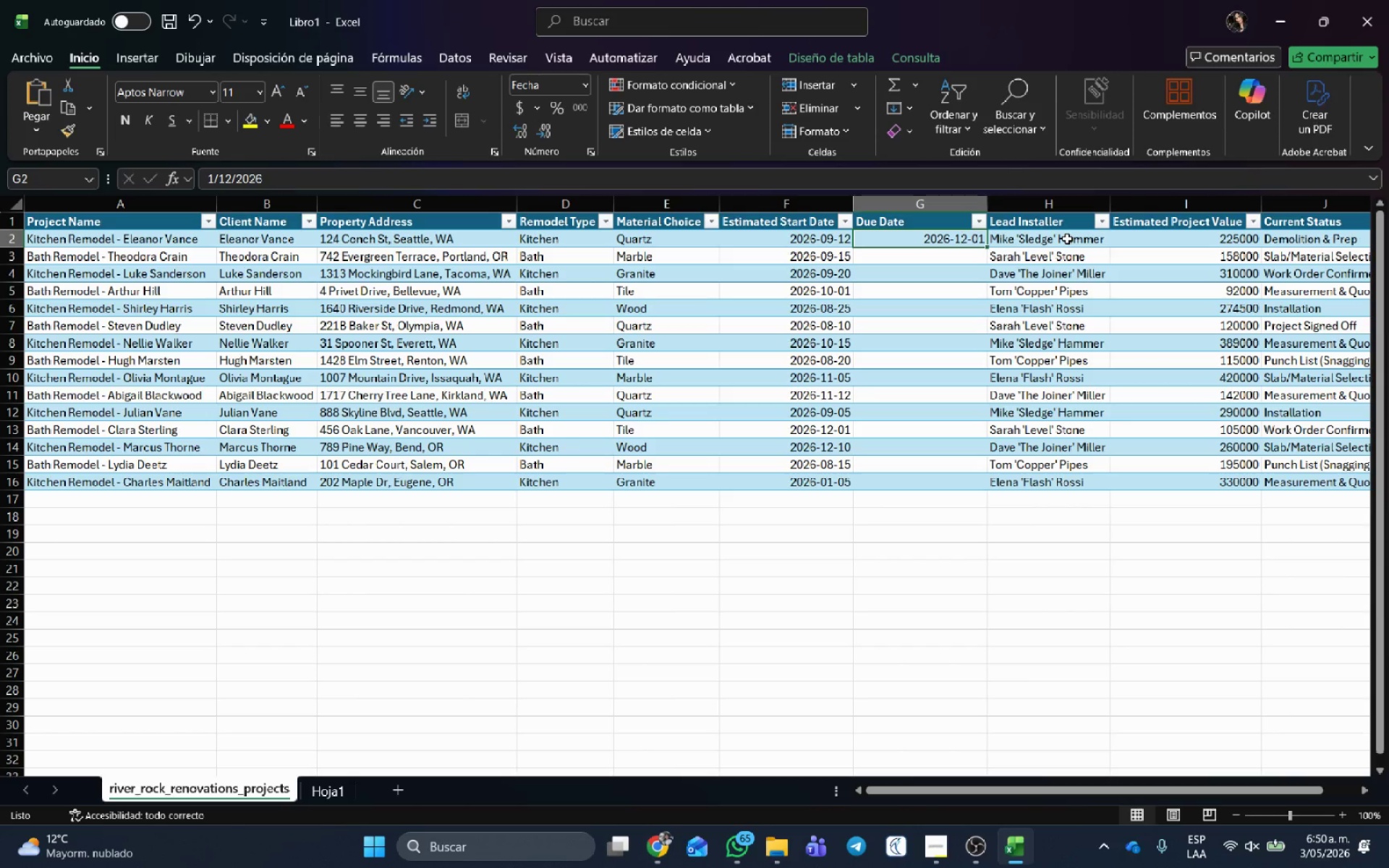 
hold_key(key=ControlLeft, duration=0.38)
 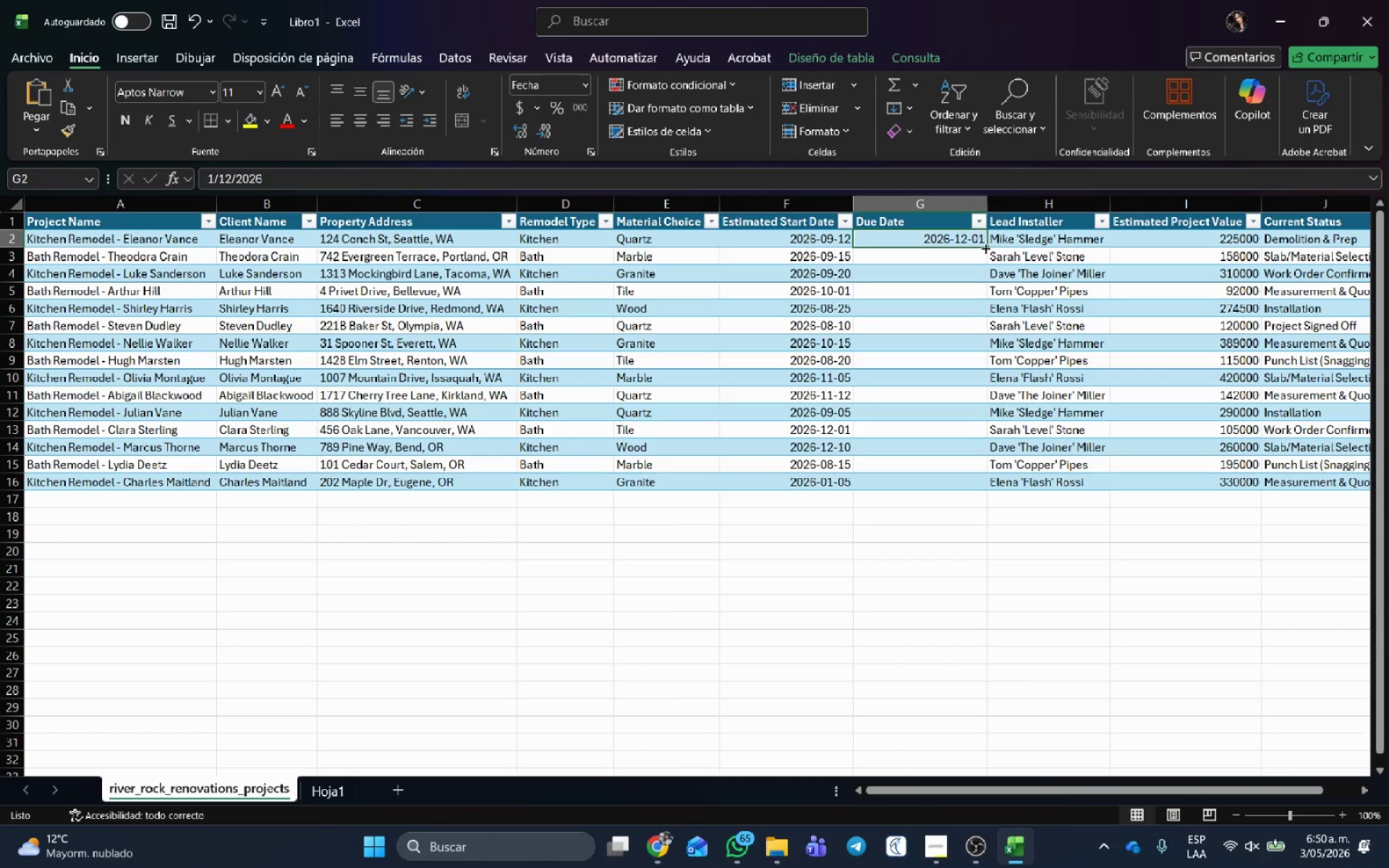 
left_click_drag(start_coordinate=[985, 247], to_coordinate=[991, 488])
 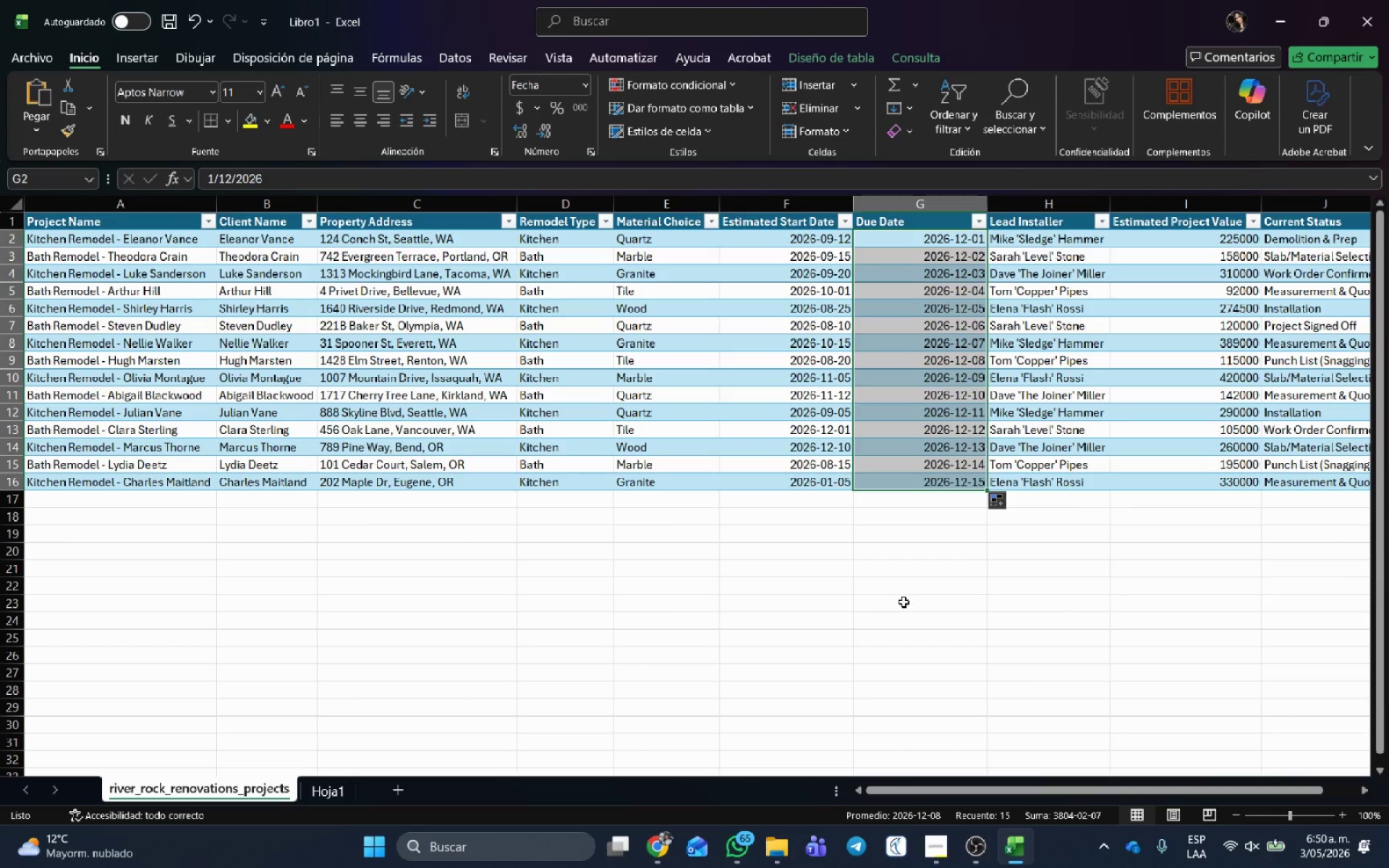 
left_click([904, 601])
 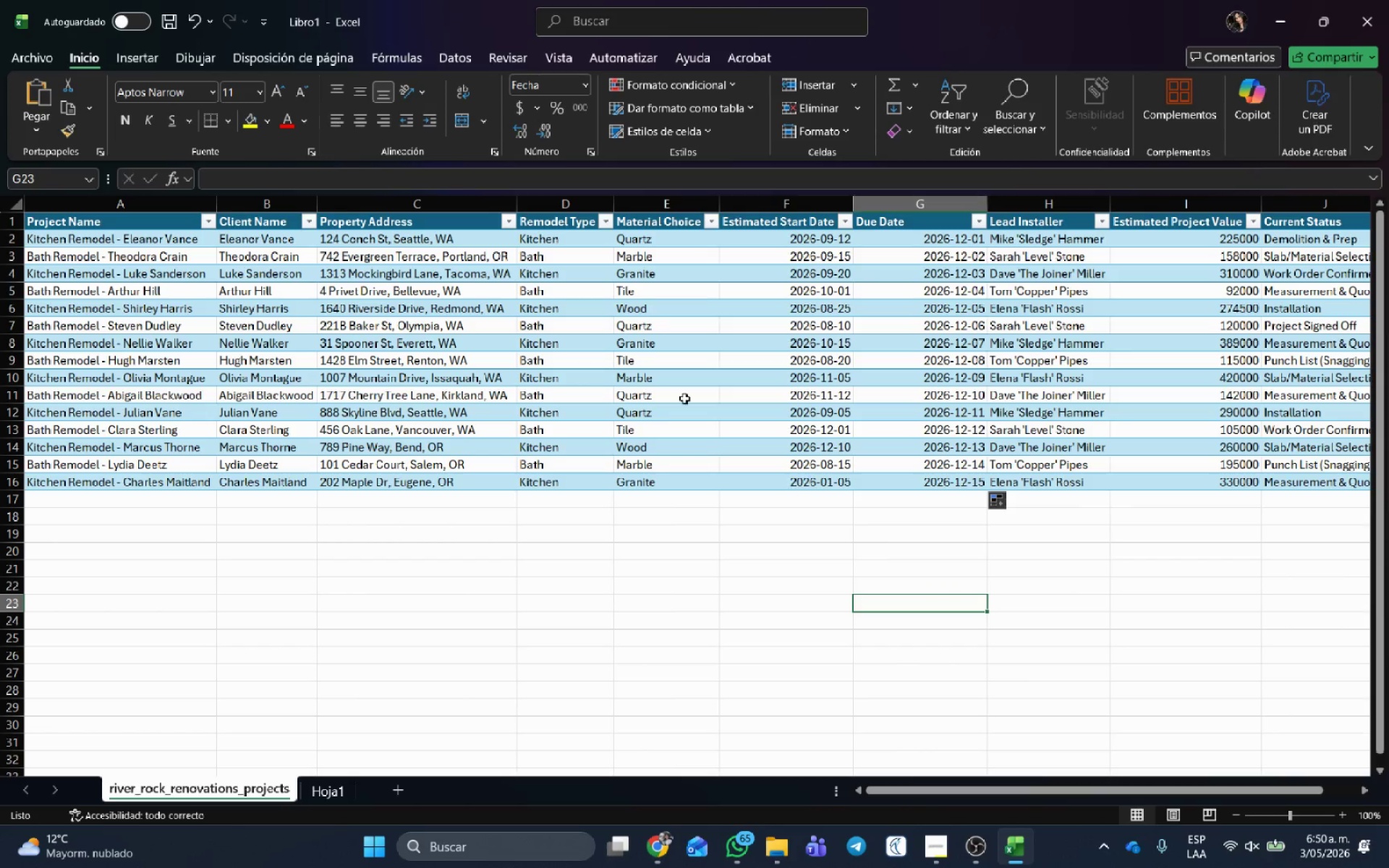 
left_click([658, 343])
 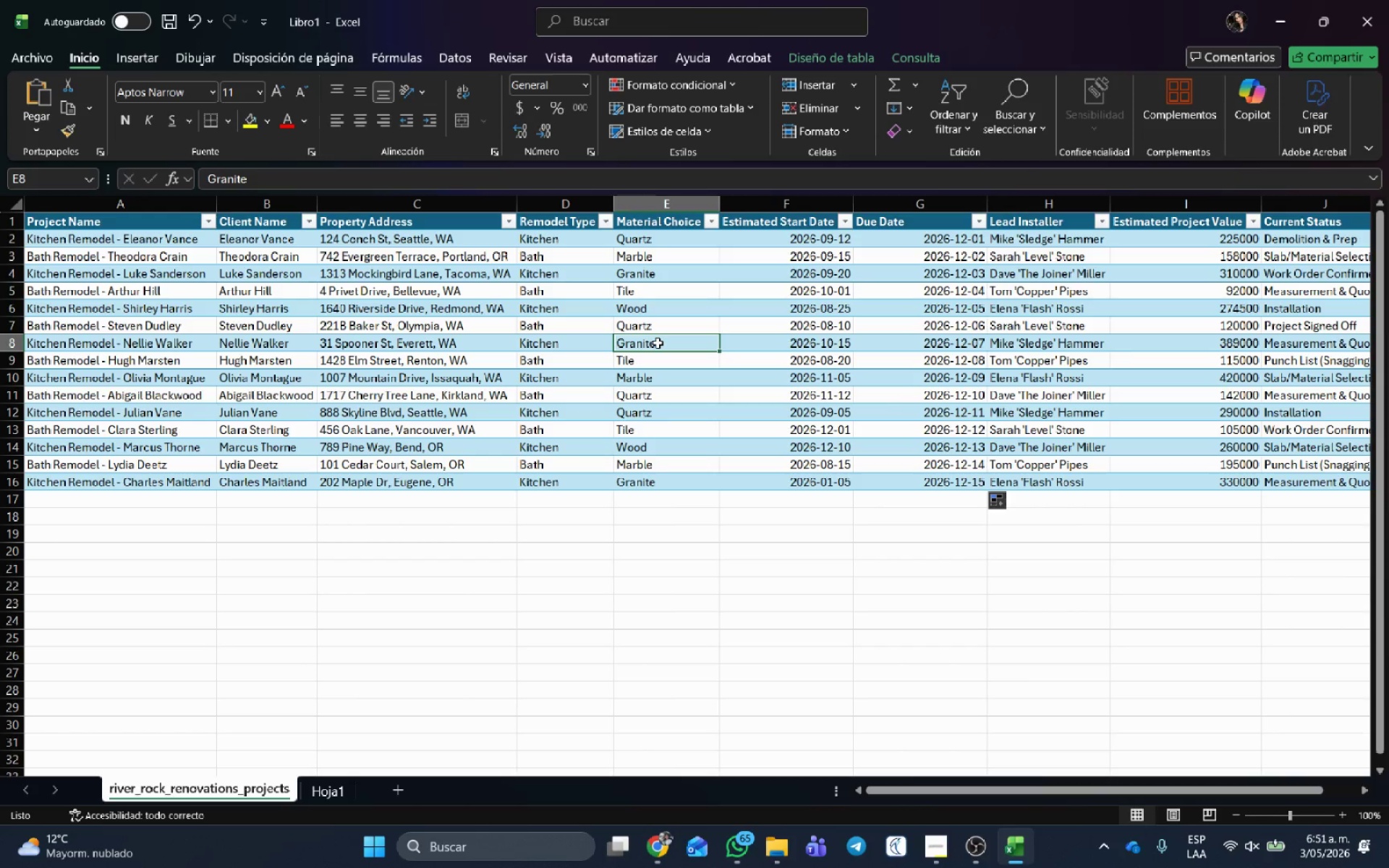 
wait(94.56)
 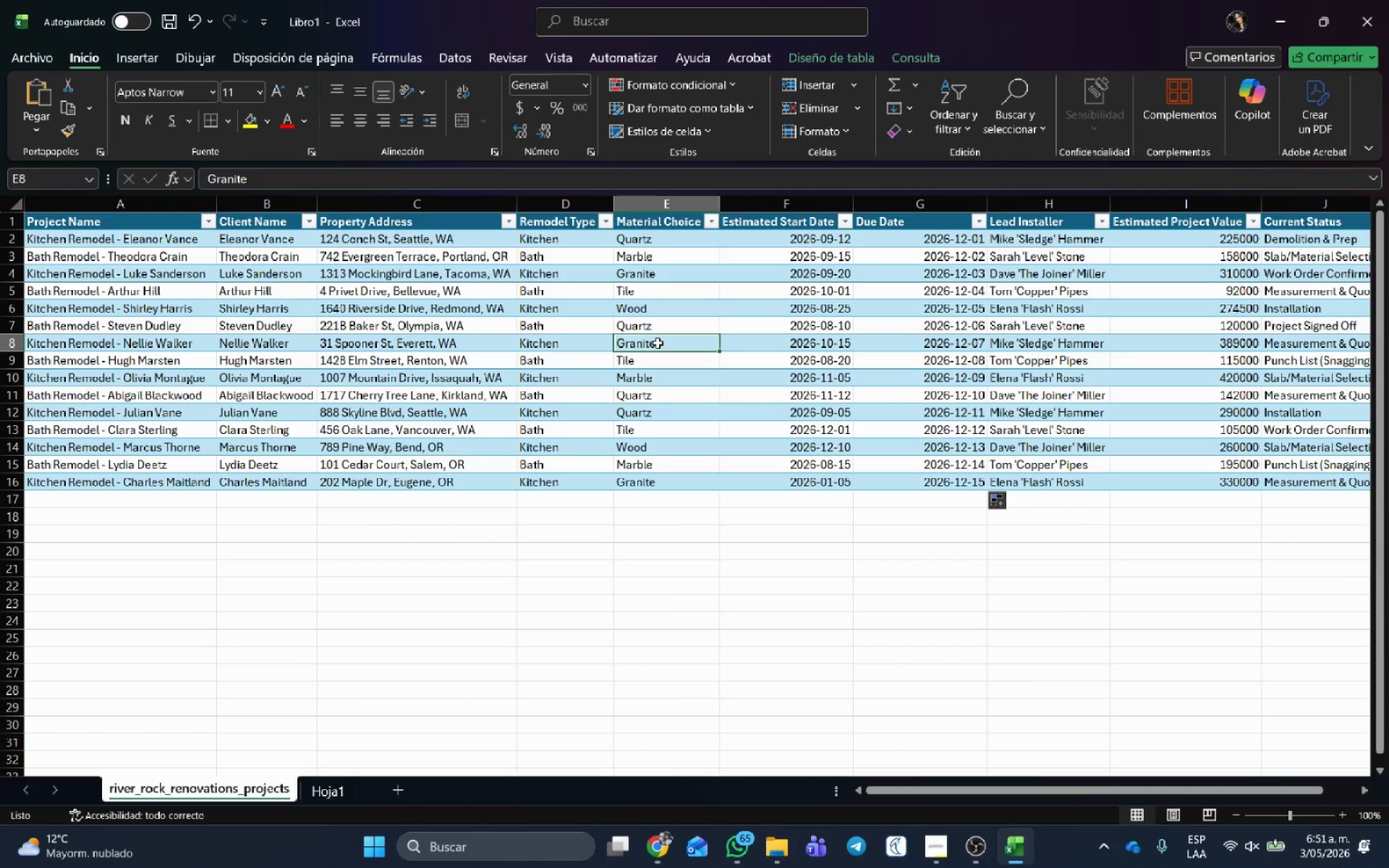 
left_click([731, 461])
 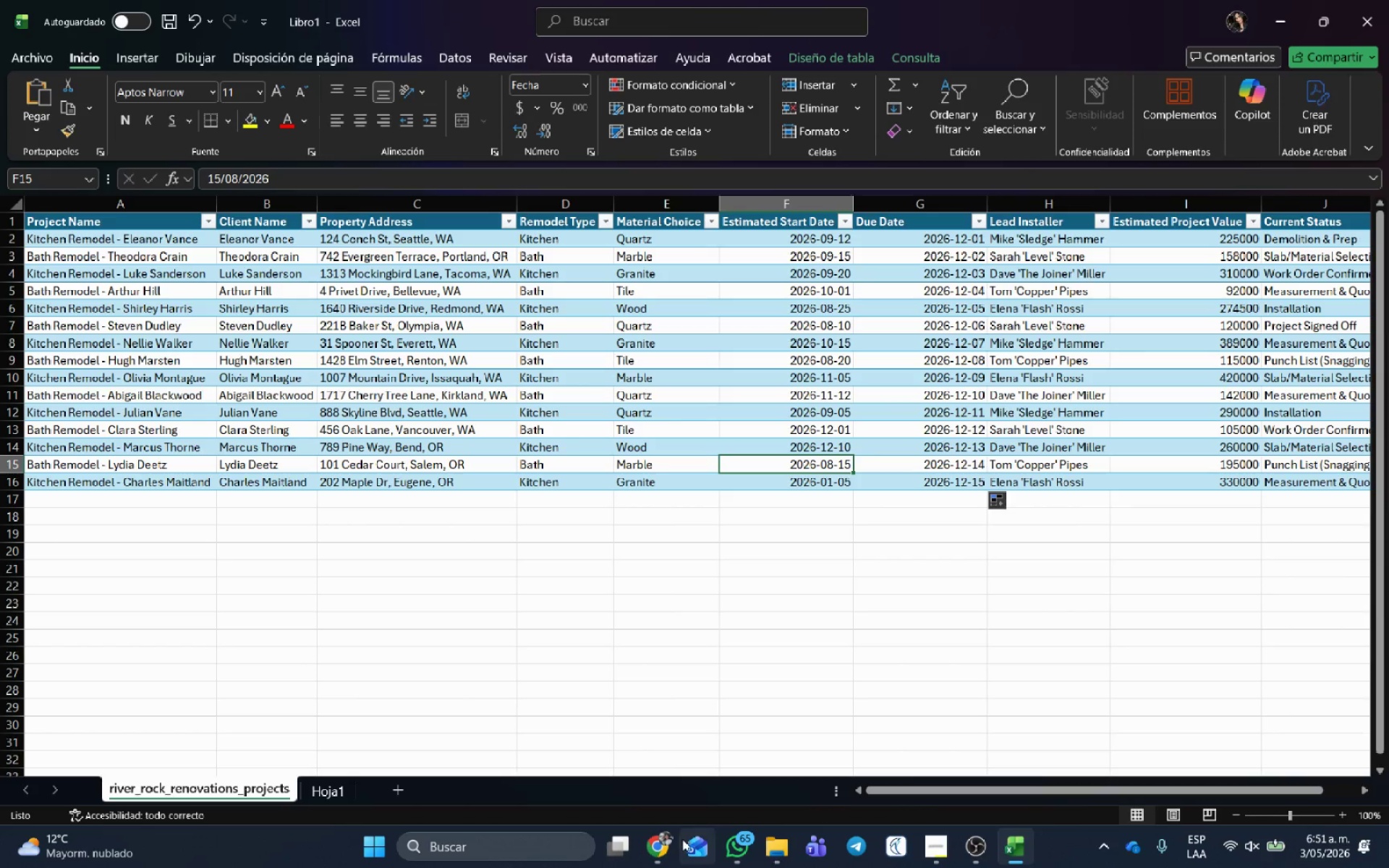 
left_click([675, 841])
 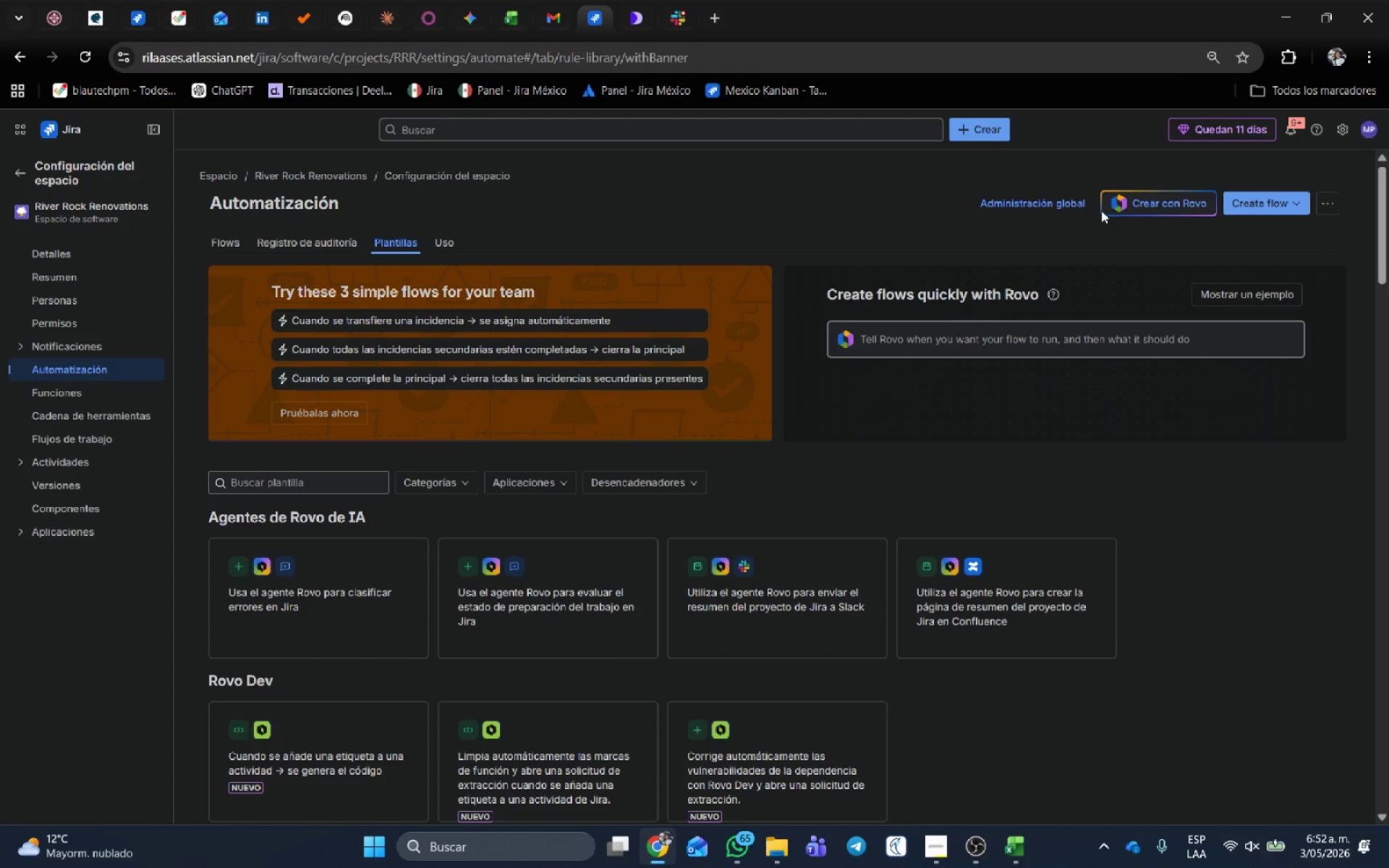 
left_click([1262, 197])
 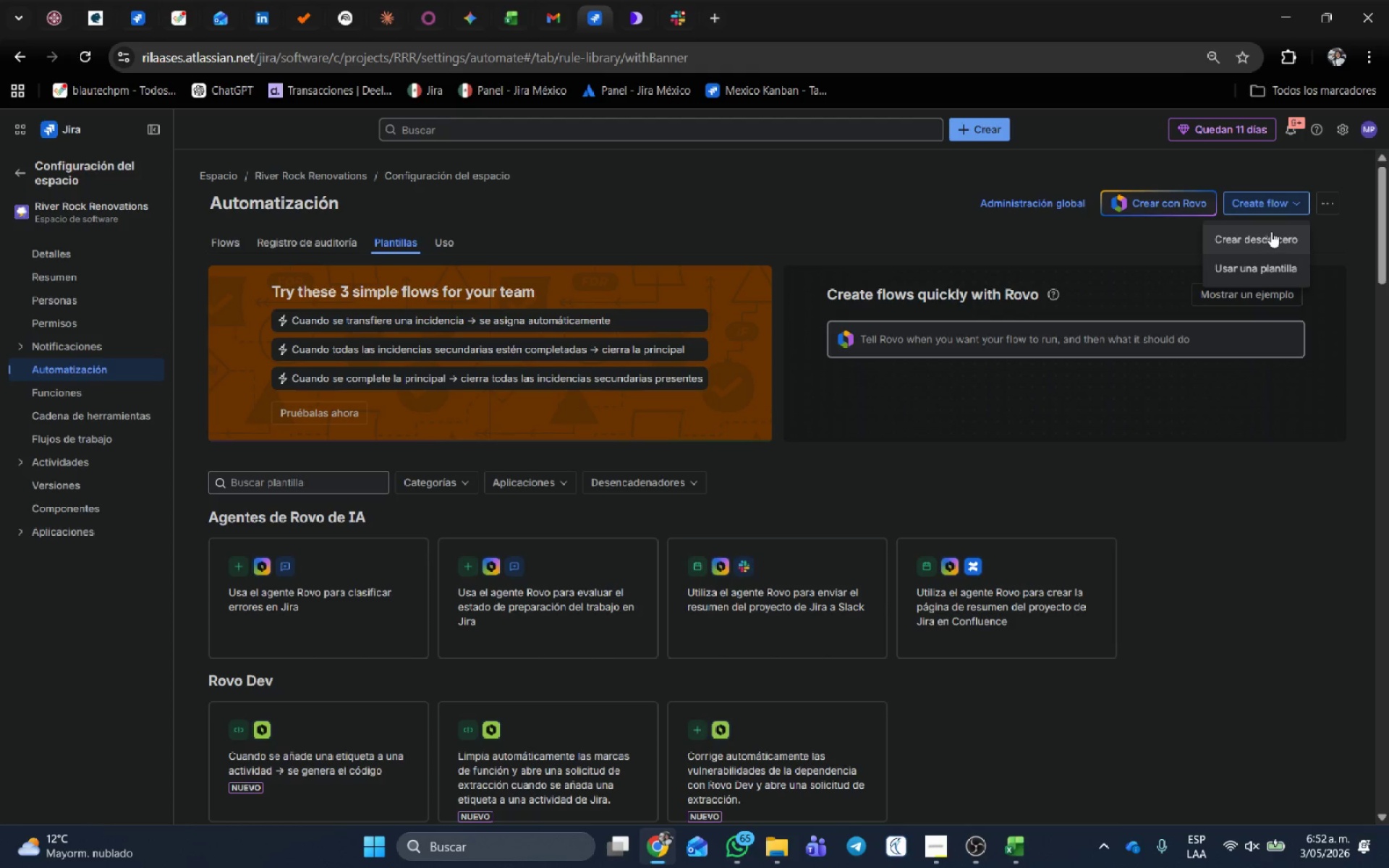 
left_click([1271, 231])
 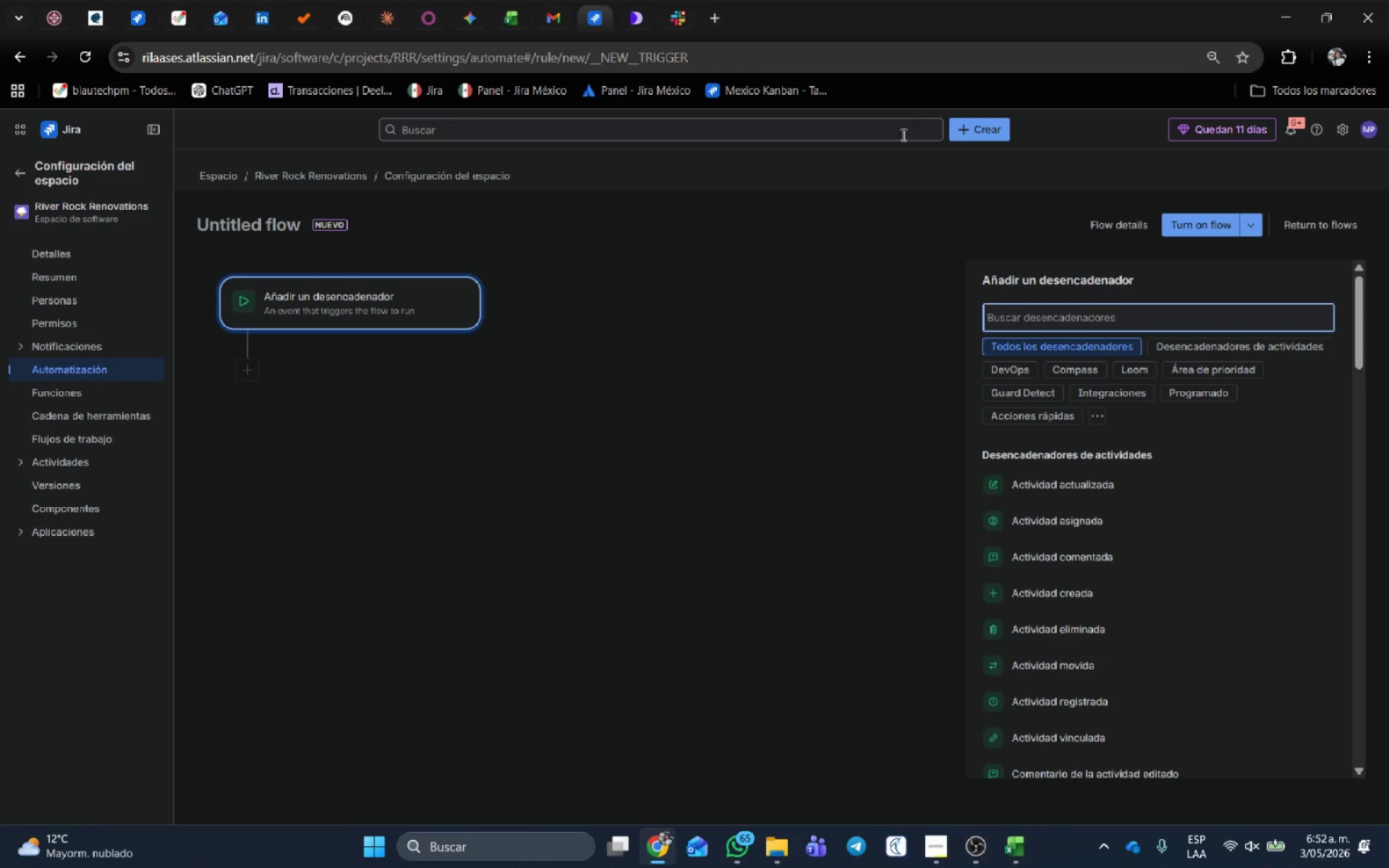 
wait(6.97)
 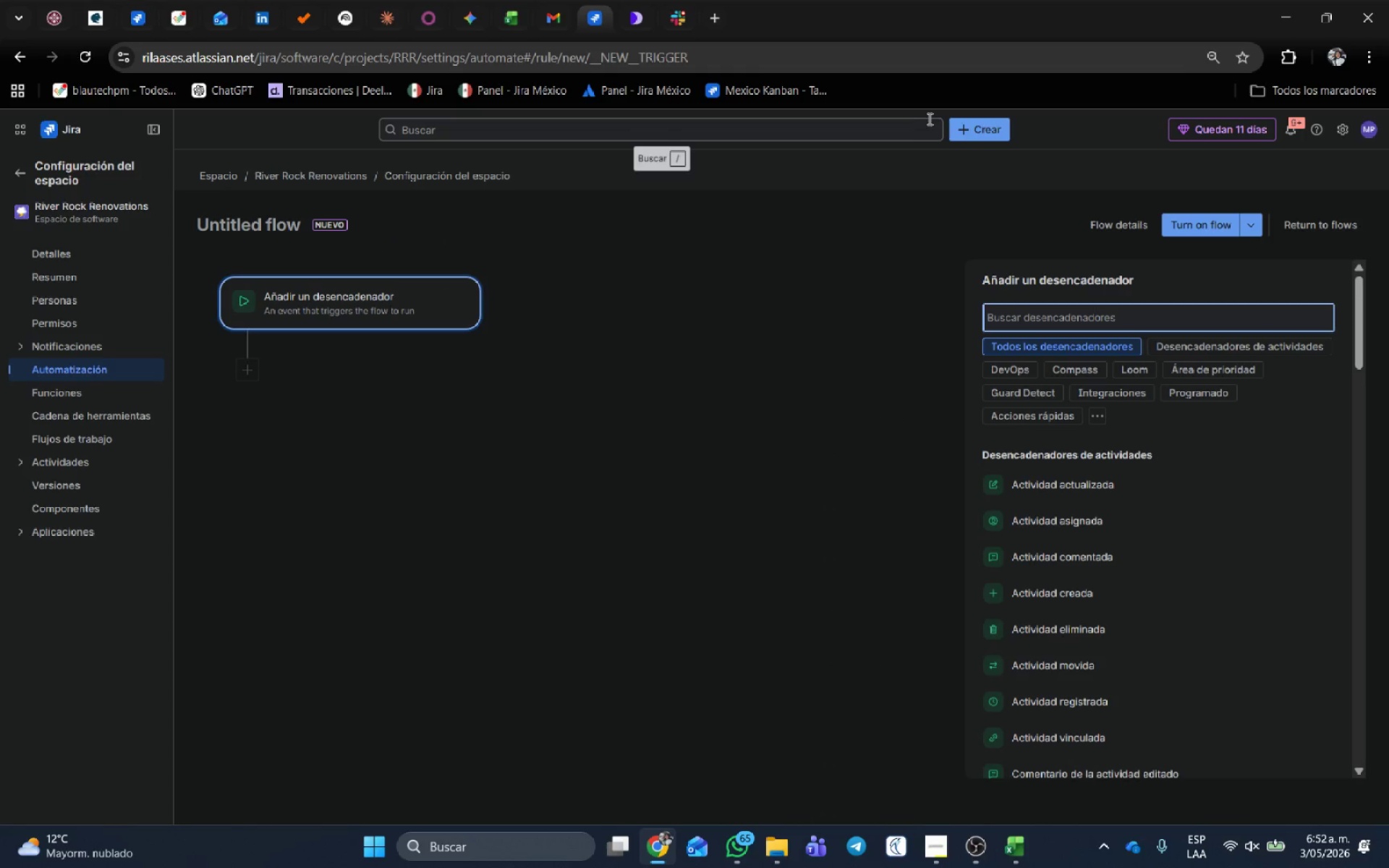 
left_click([1107, 318])
 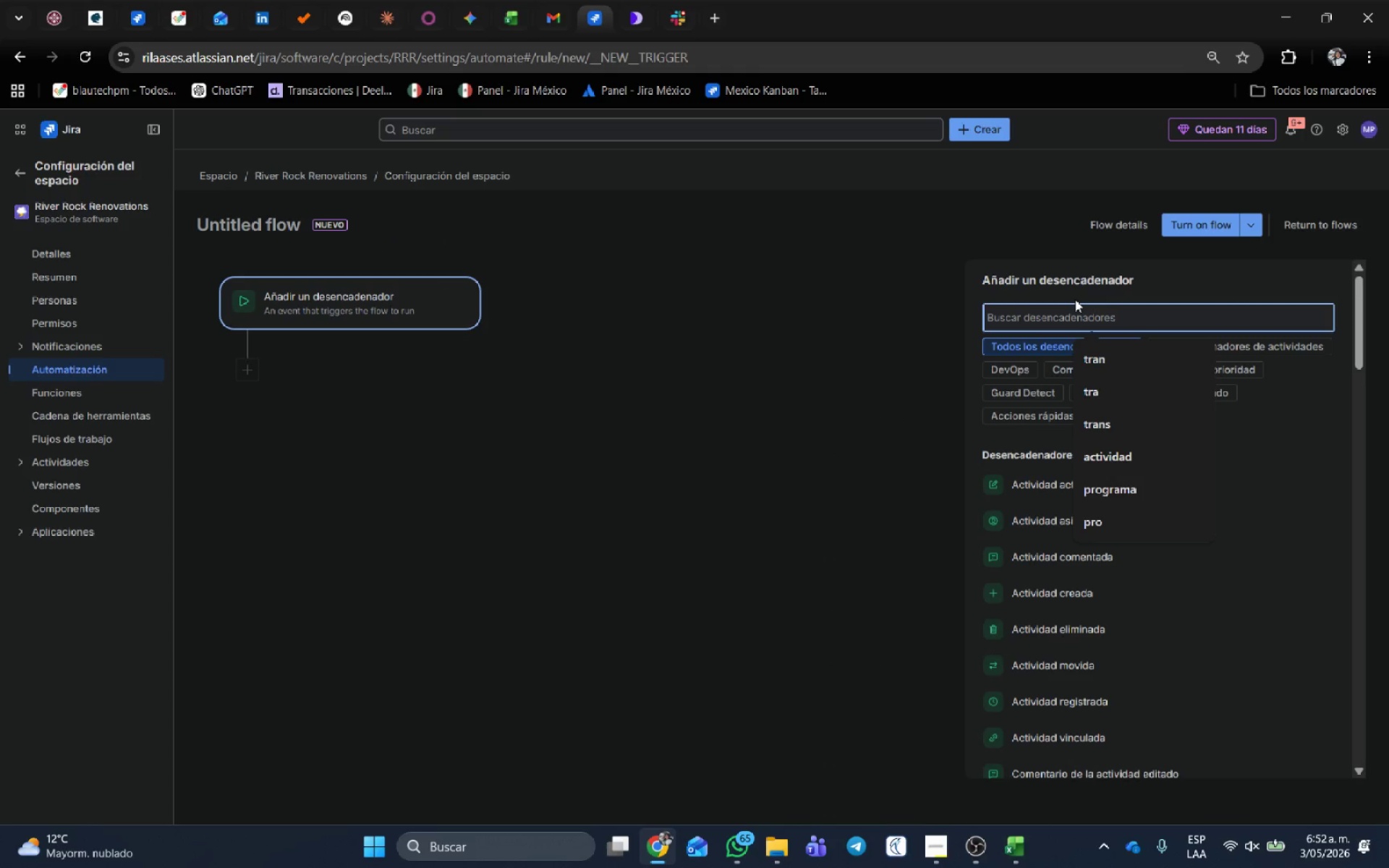 
type(tran)
 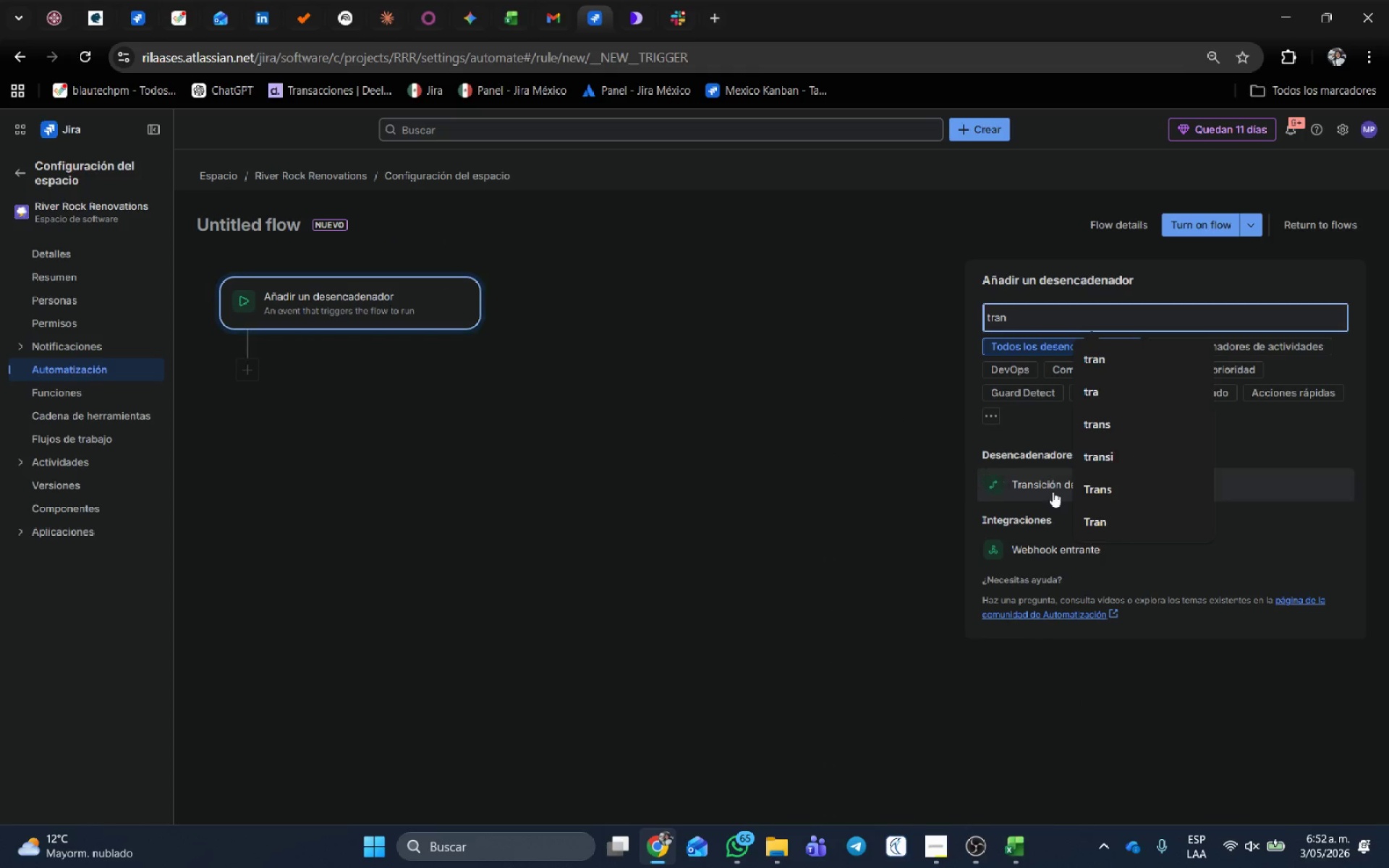 
left_click([1048, 475])
 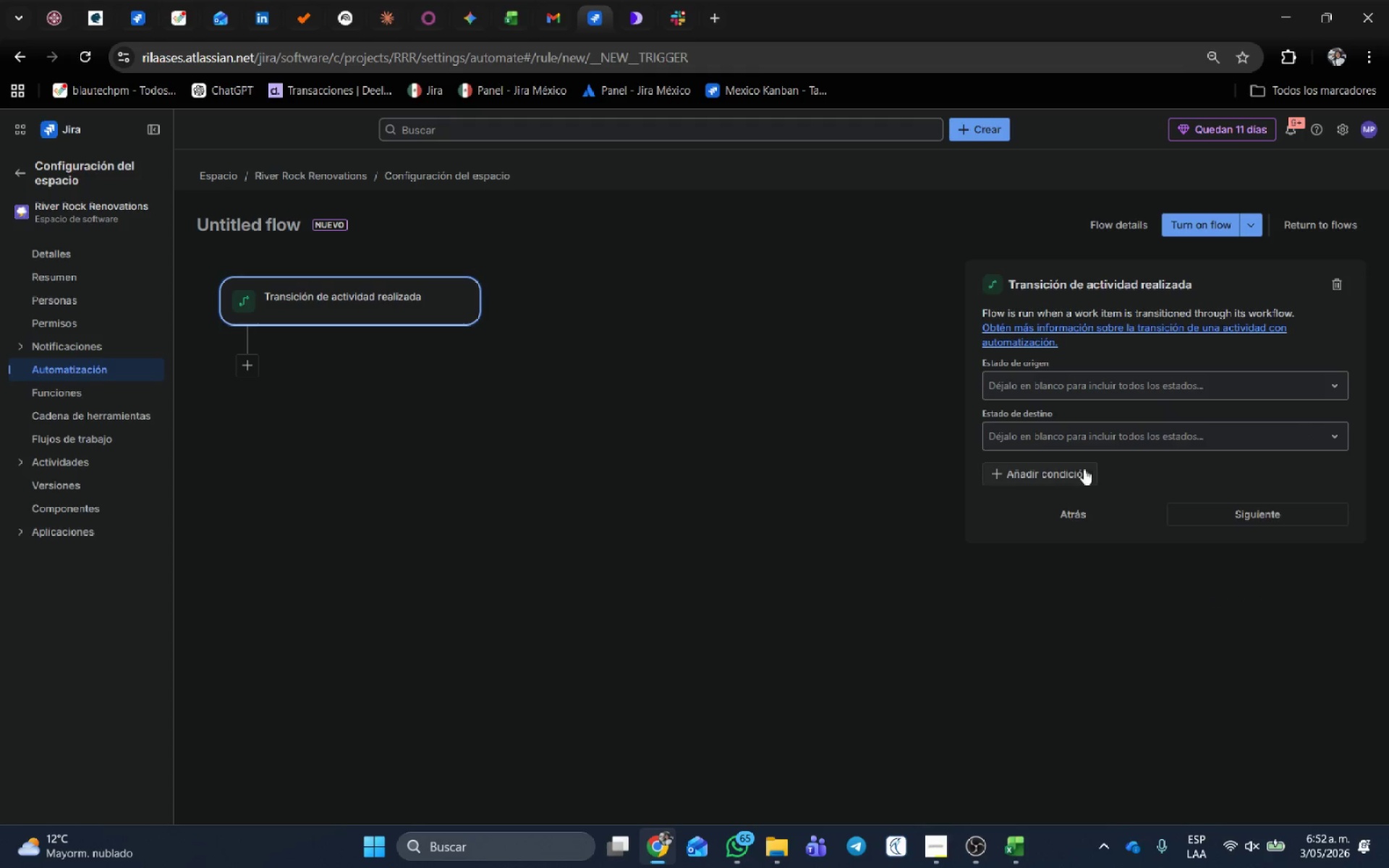 
left_click([1079, 443])
 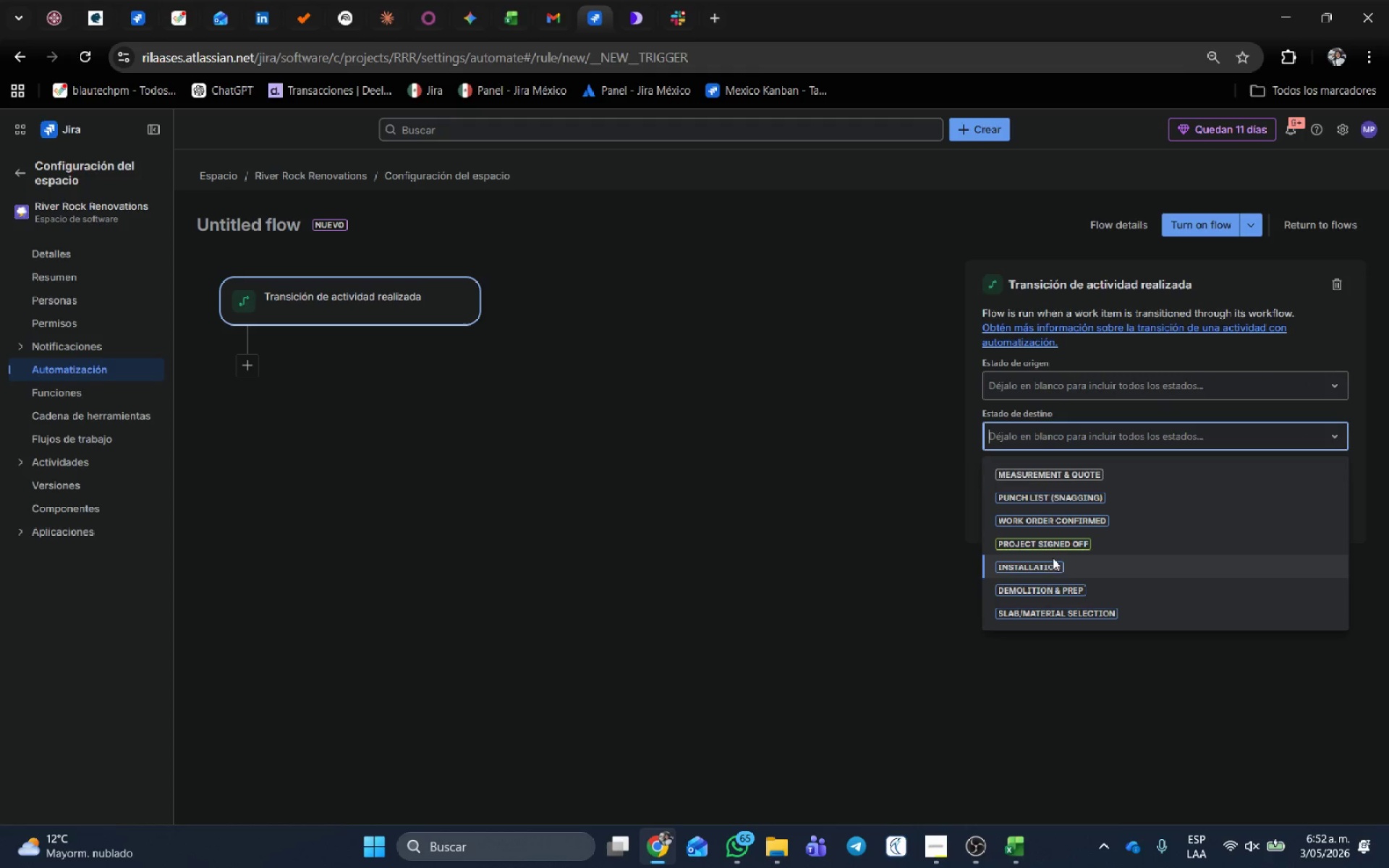 
left_click([1050, 569])
 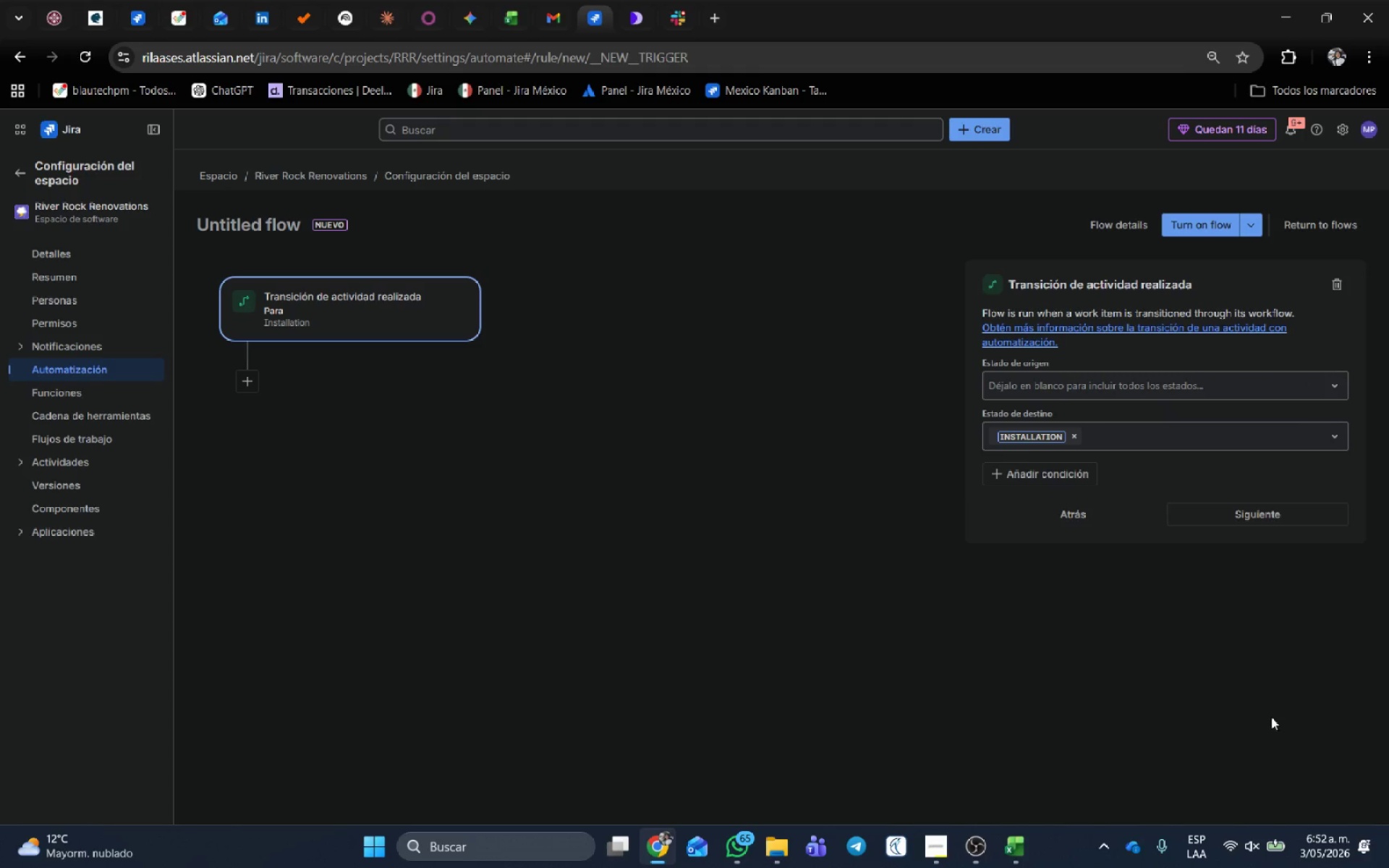 
left_click([1270, 517])
 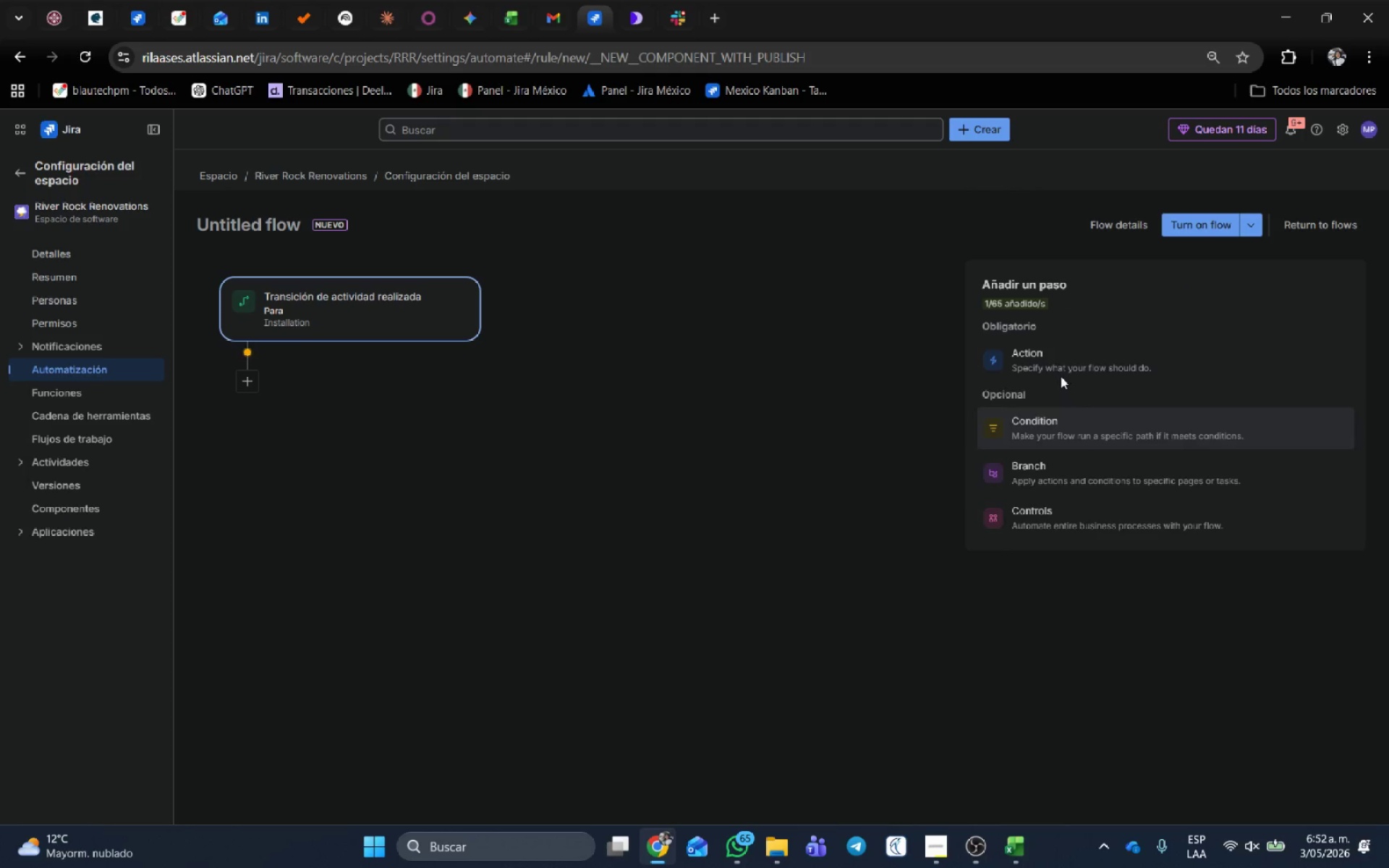 
left_click([1060, 368])
 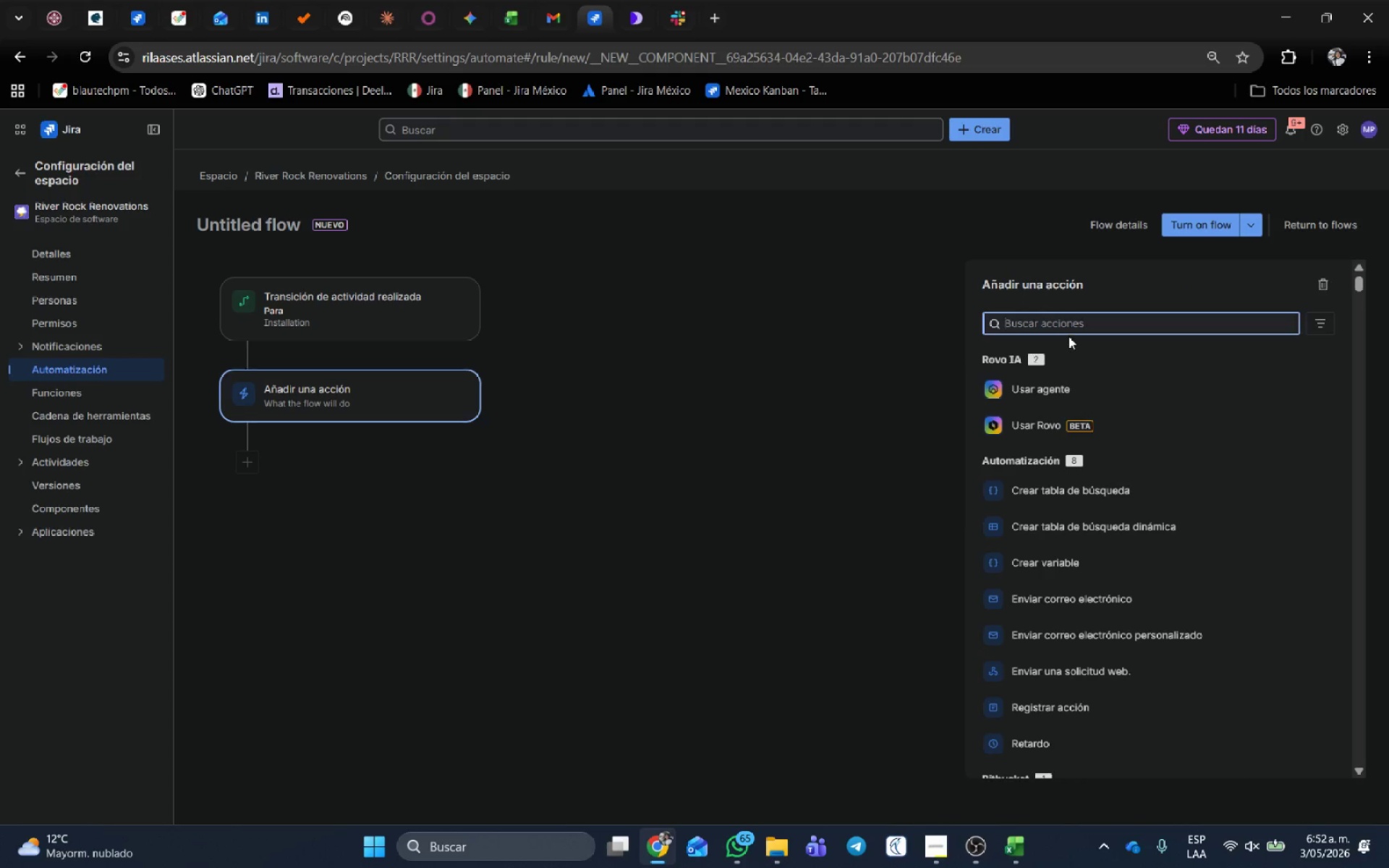 
left_click([1070, 328])
 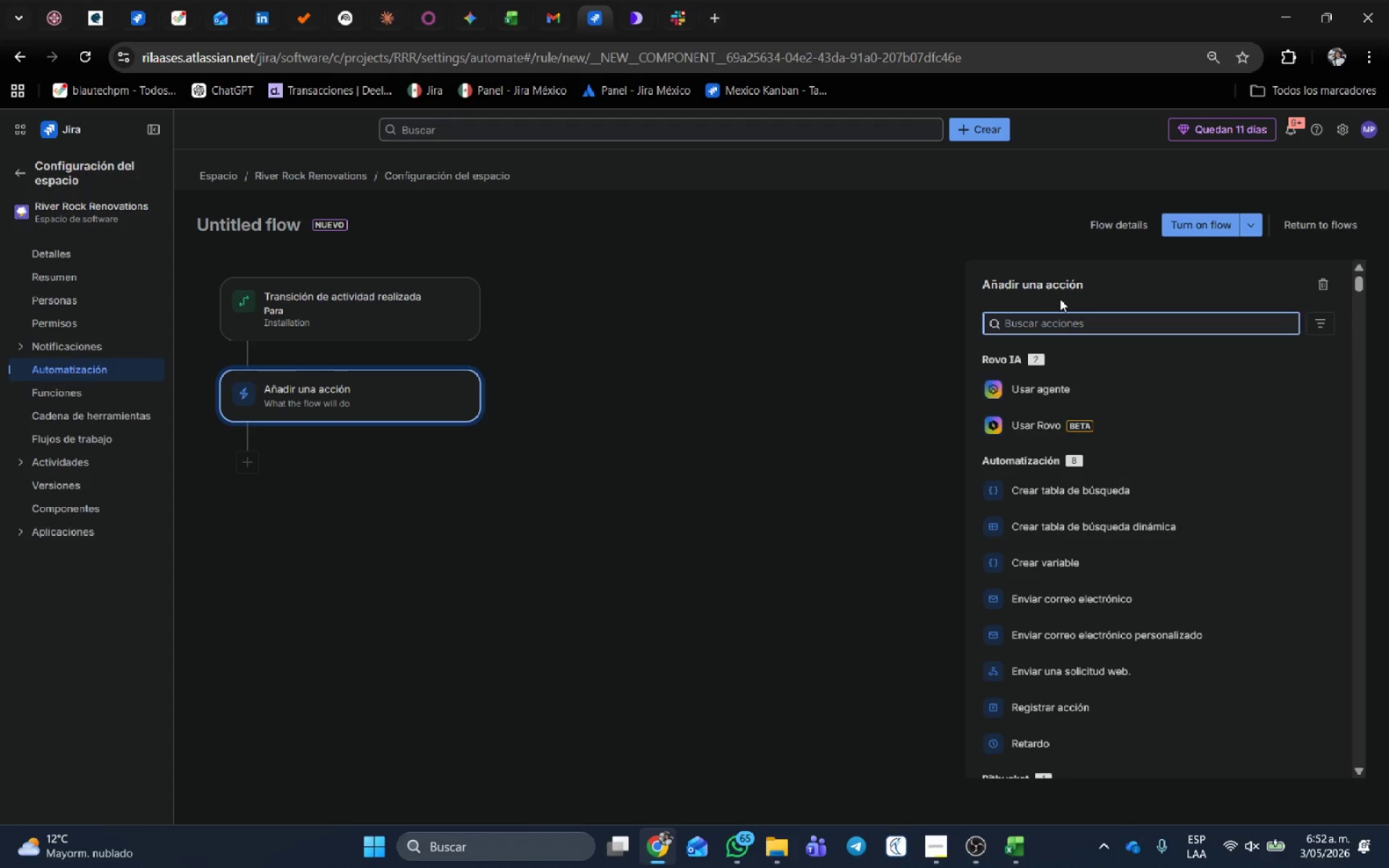 
type(comen)
 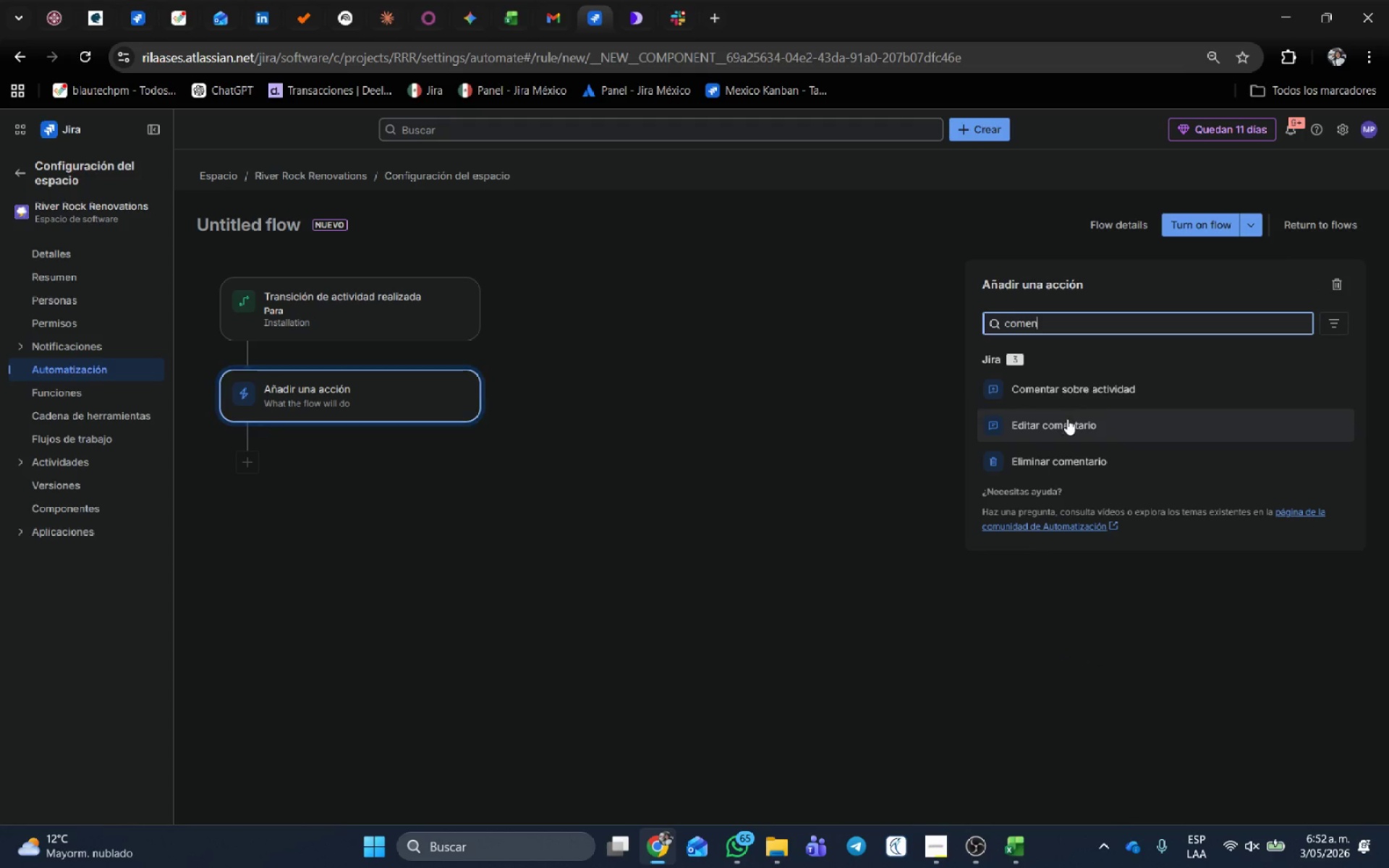 
left_click([1066, 388])
 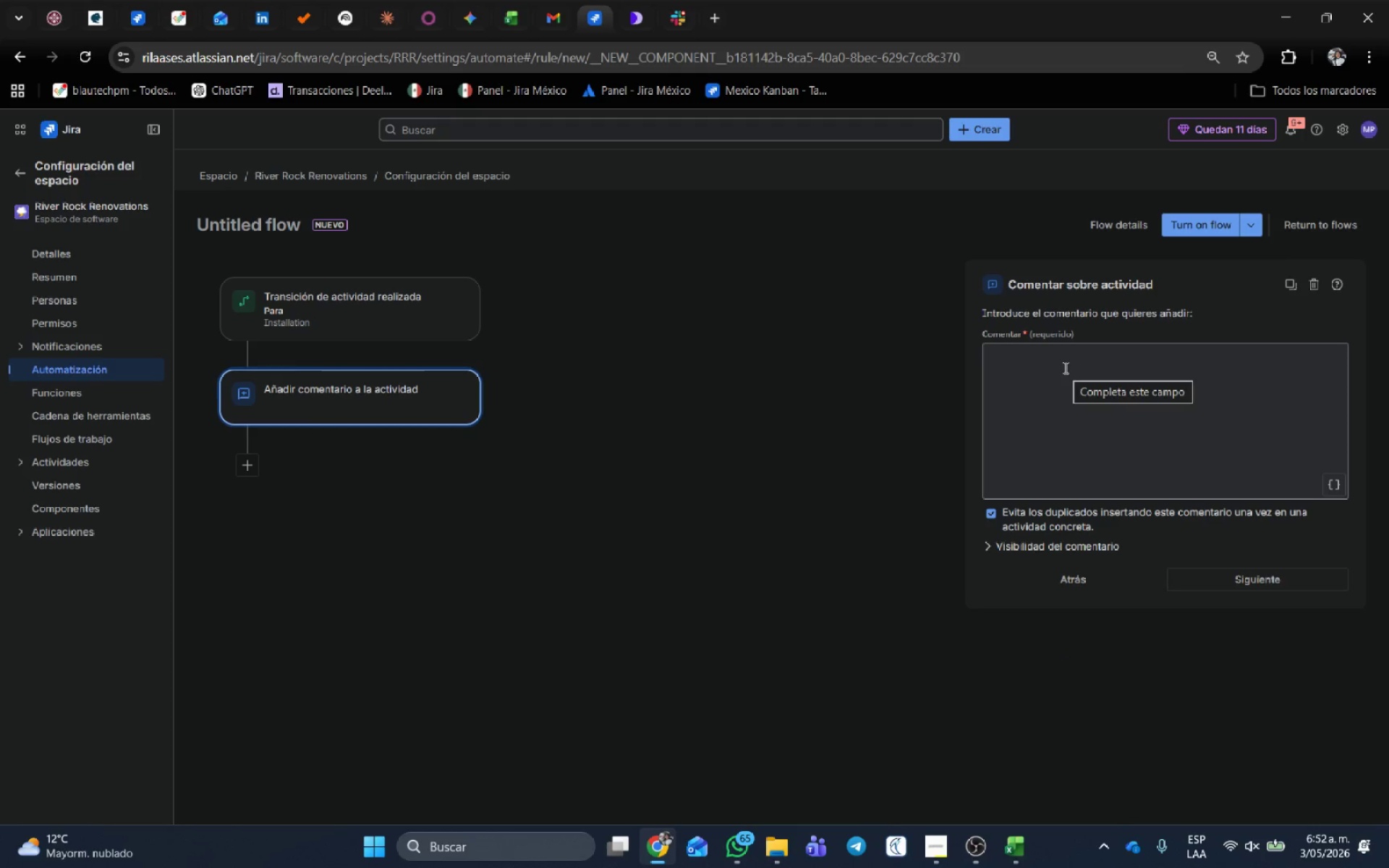 
wait(9.09)
 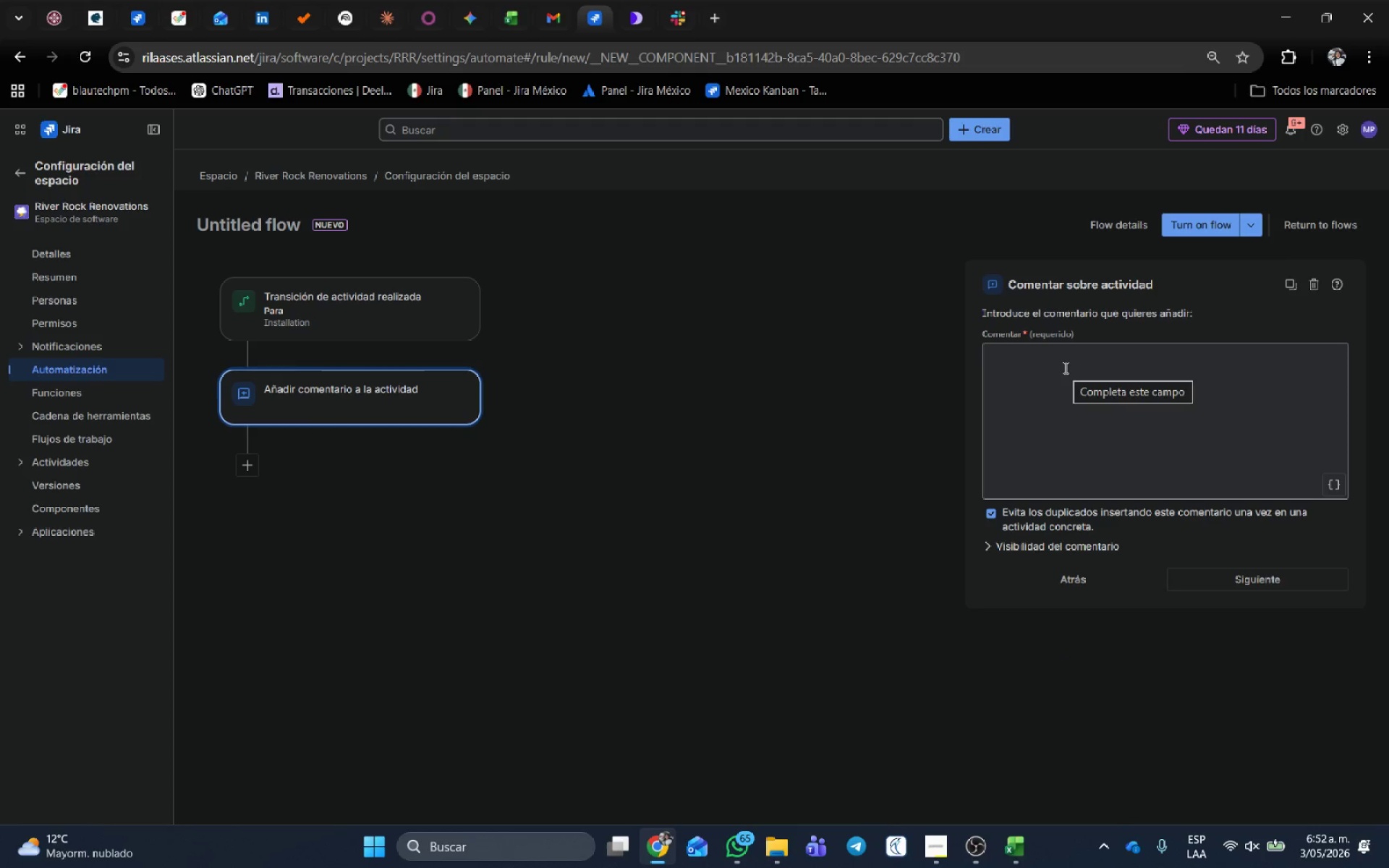 
left_click([1064, 367])
 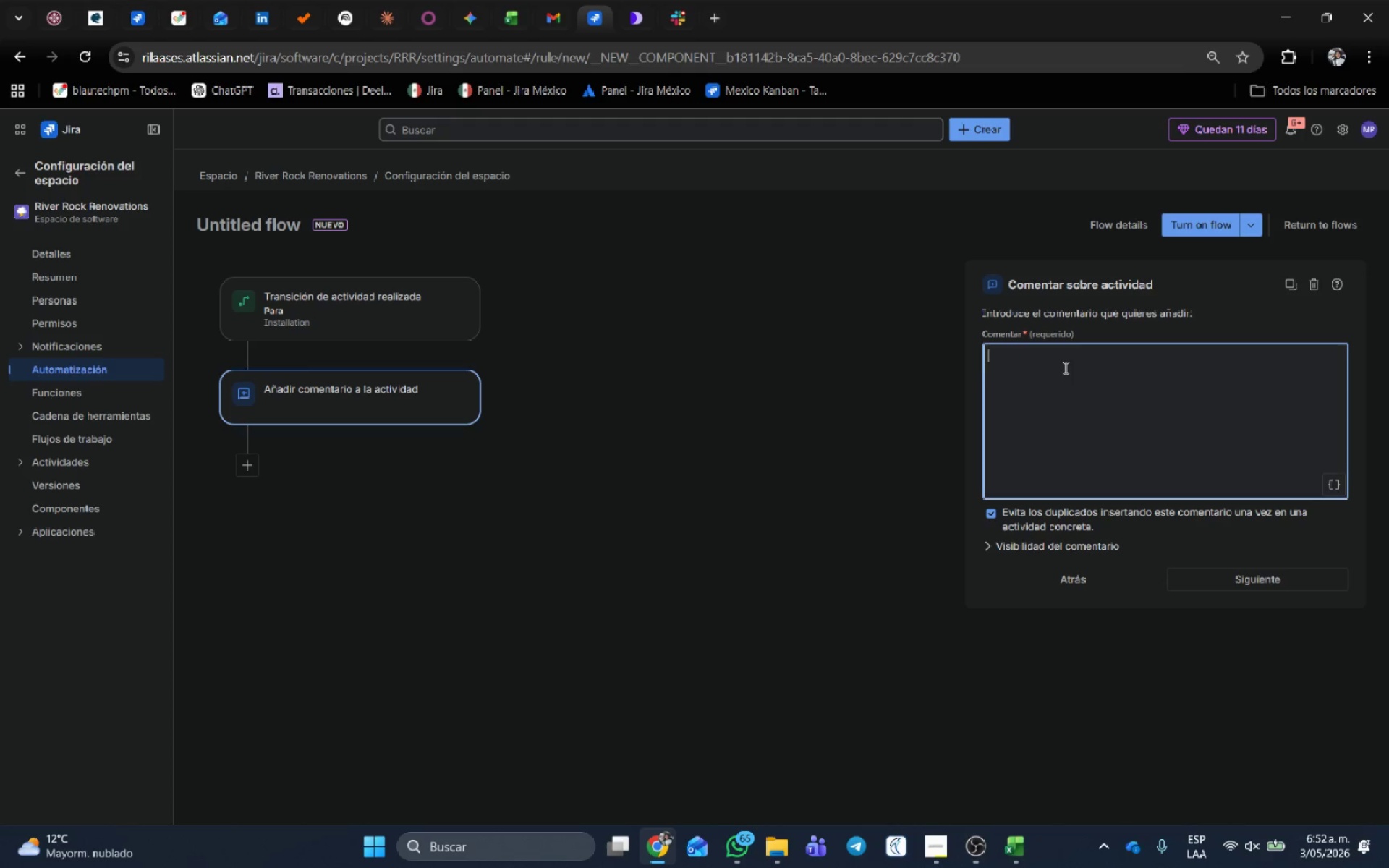 
type(Action Reqio)
key(Backspace)
key(Backspace)
type(uired> Verify that site prep and dust protection are in place before starting work.)
 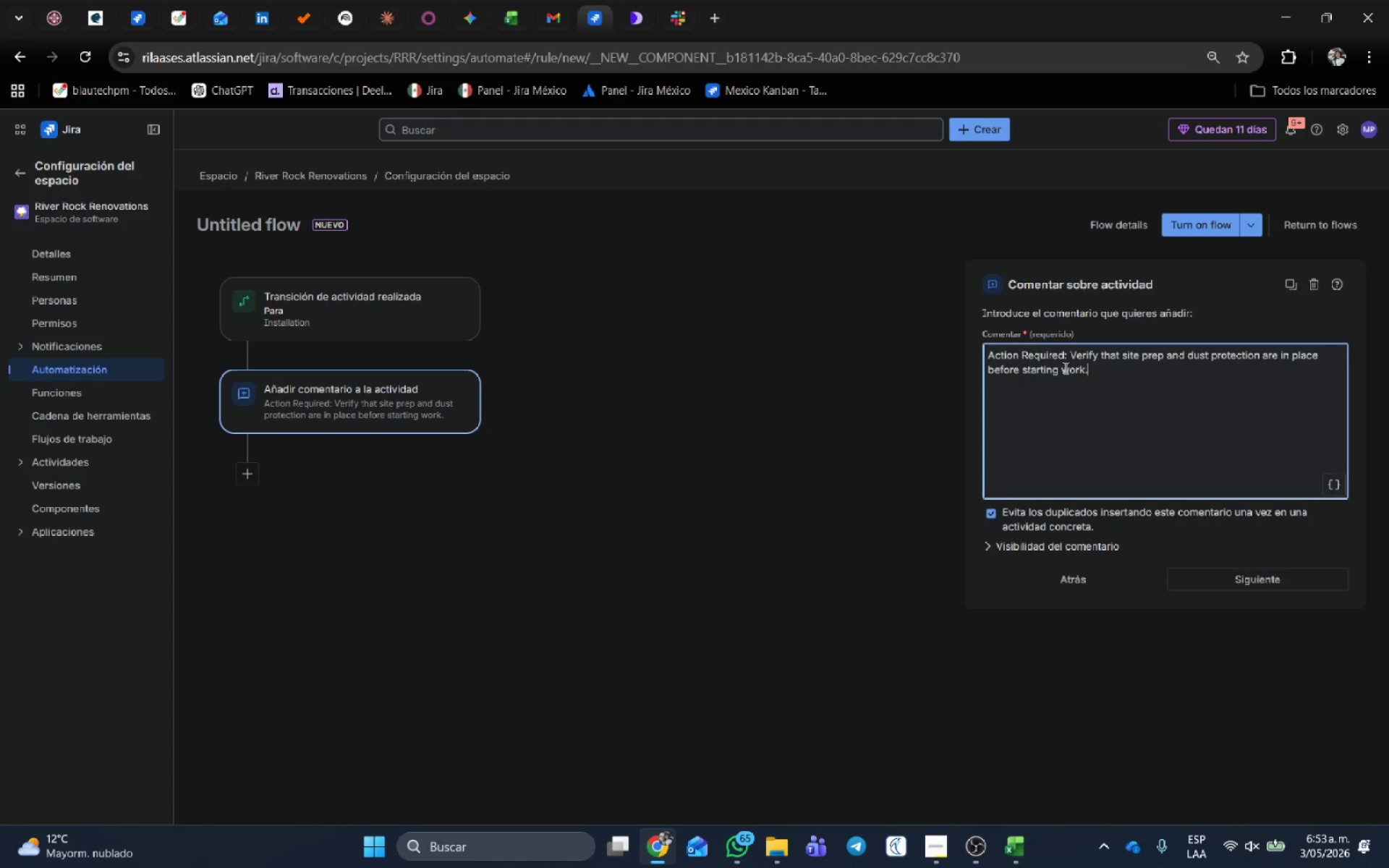 
wait(99.0)
 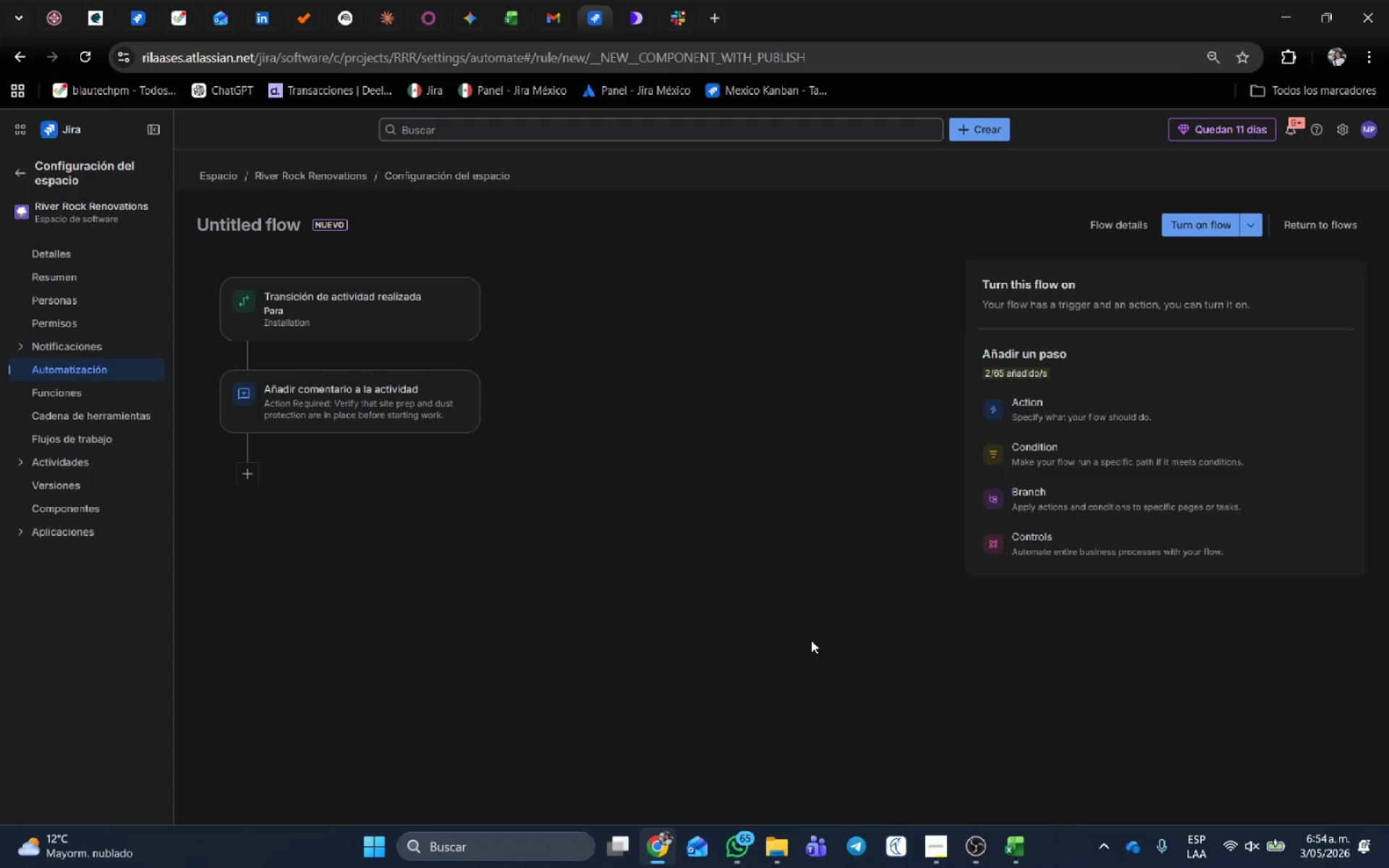 
left_click([1179, 227])
 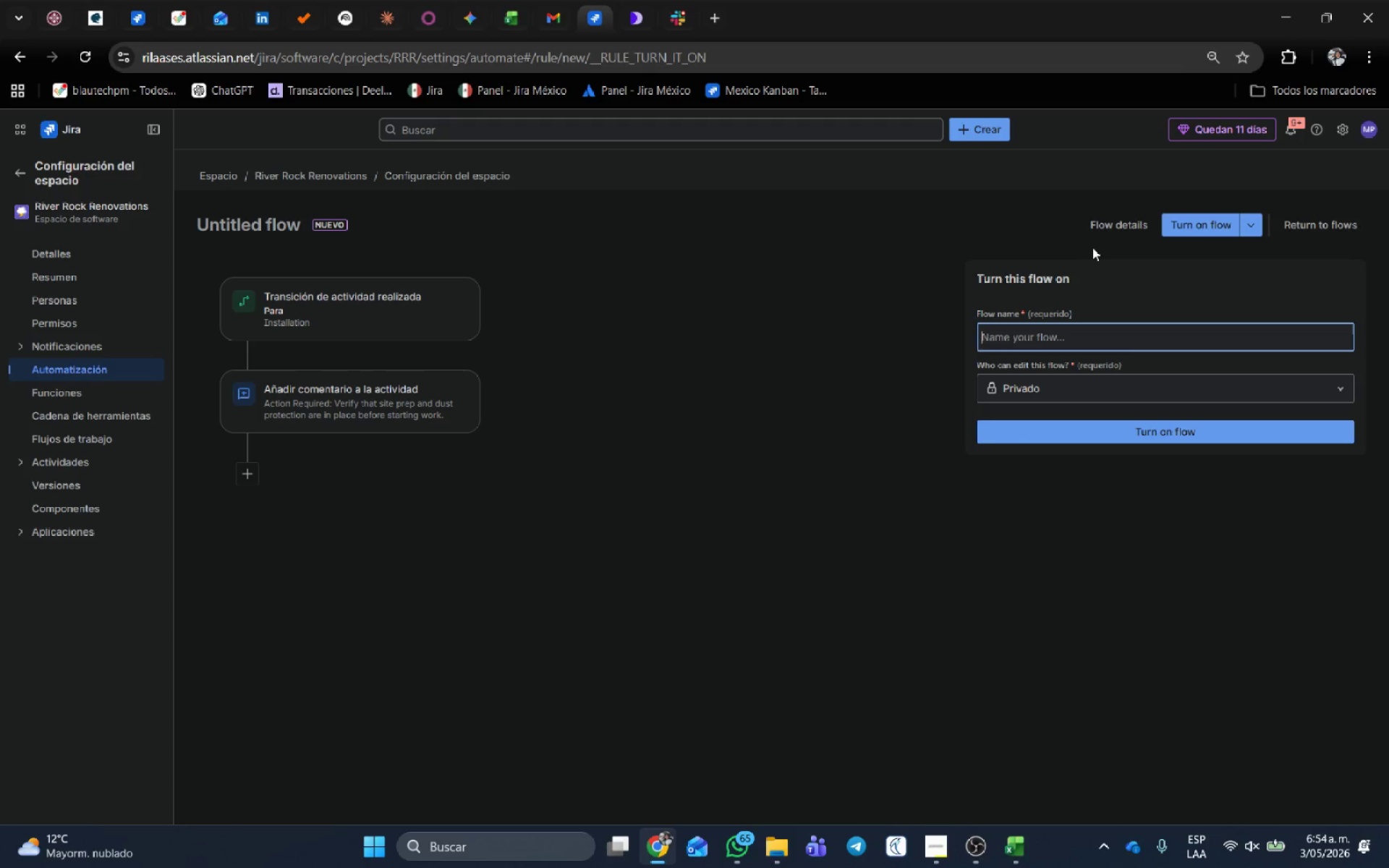 
wait(17.09)
 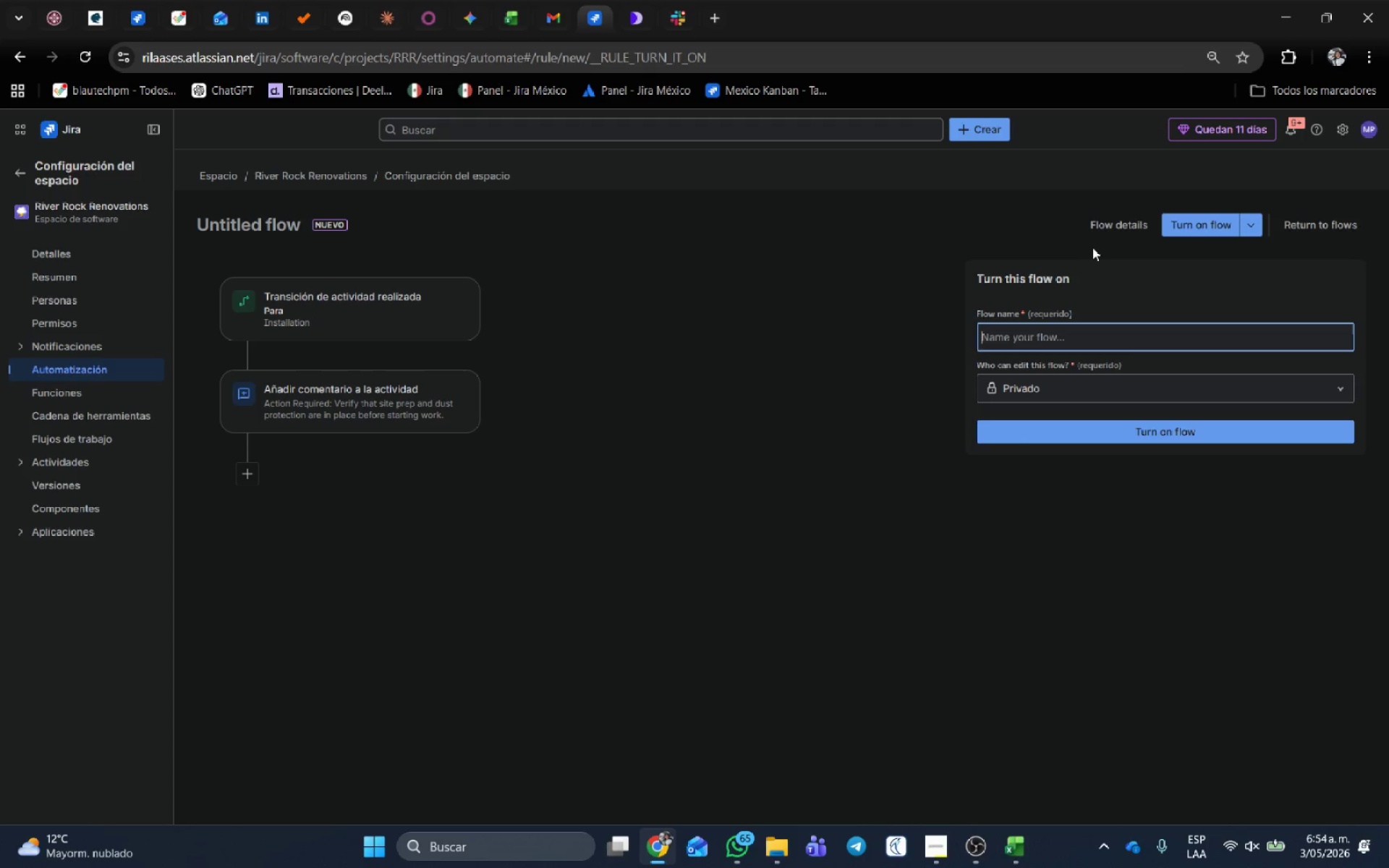 
left_click([1098, 340])
 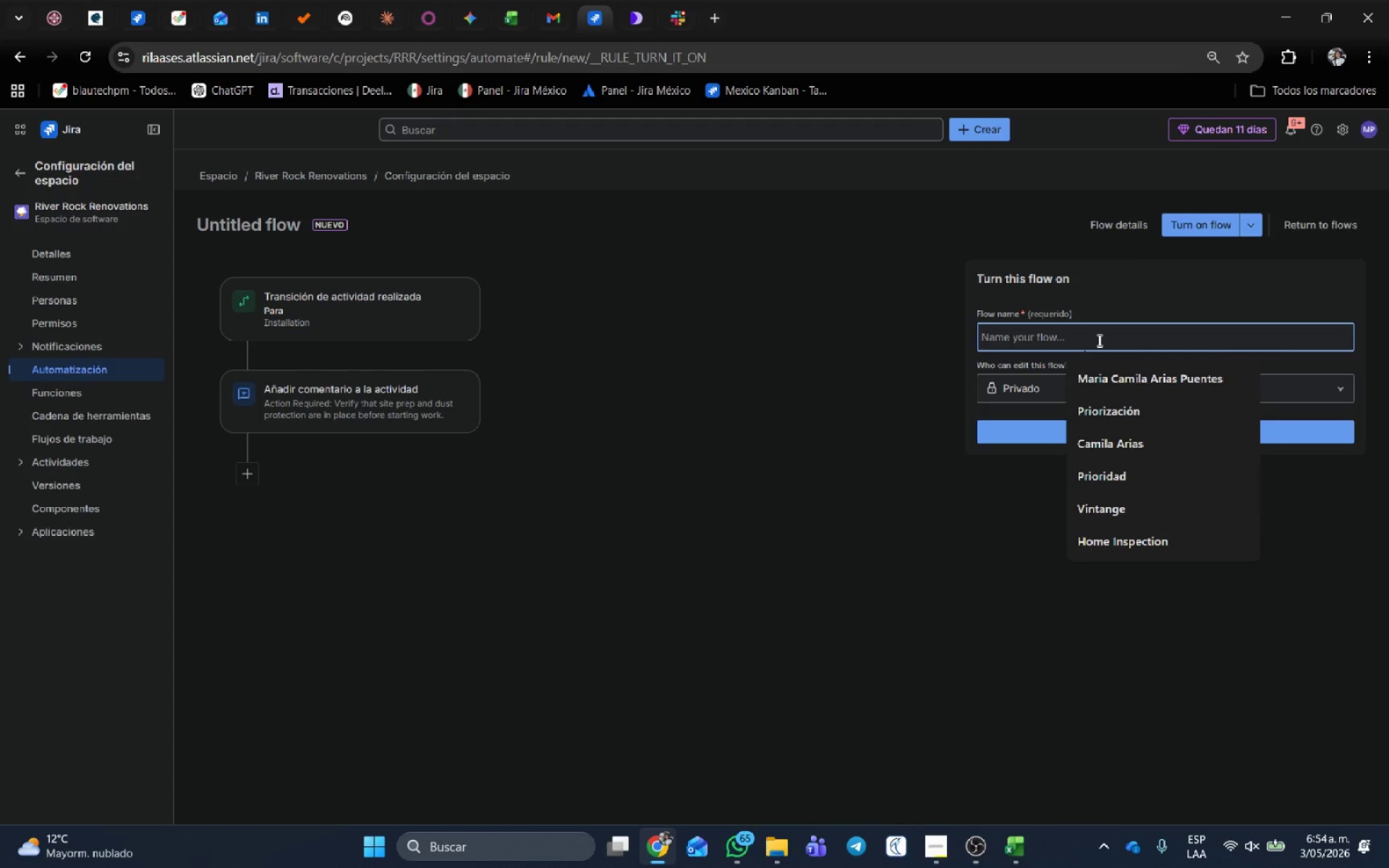 
type(Installation)
 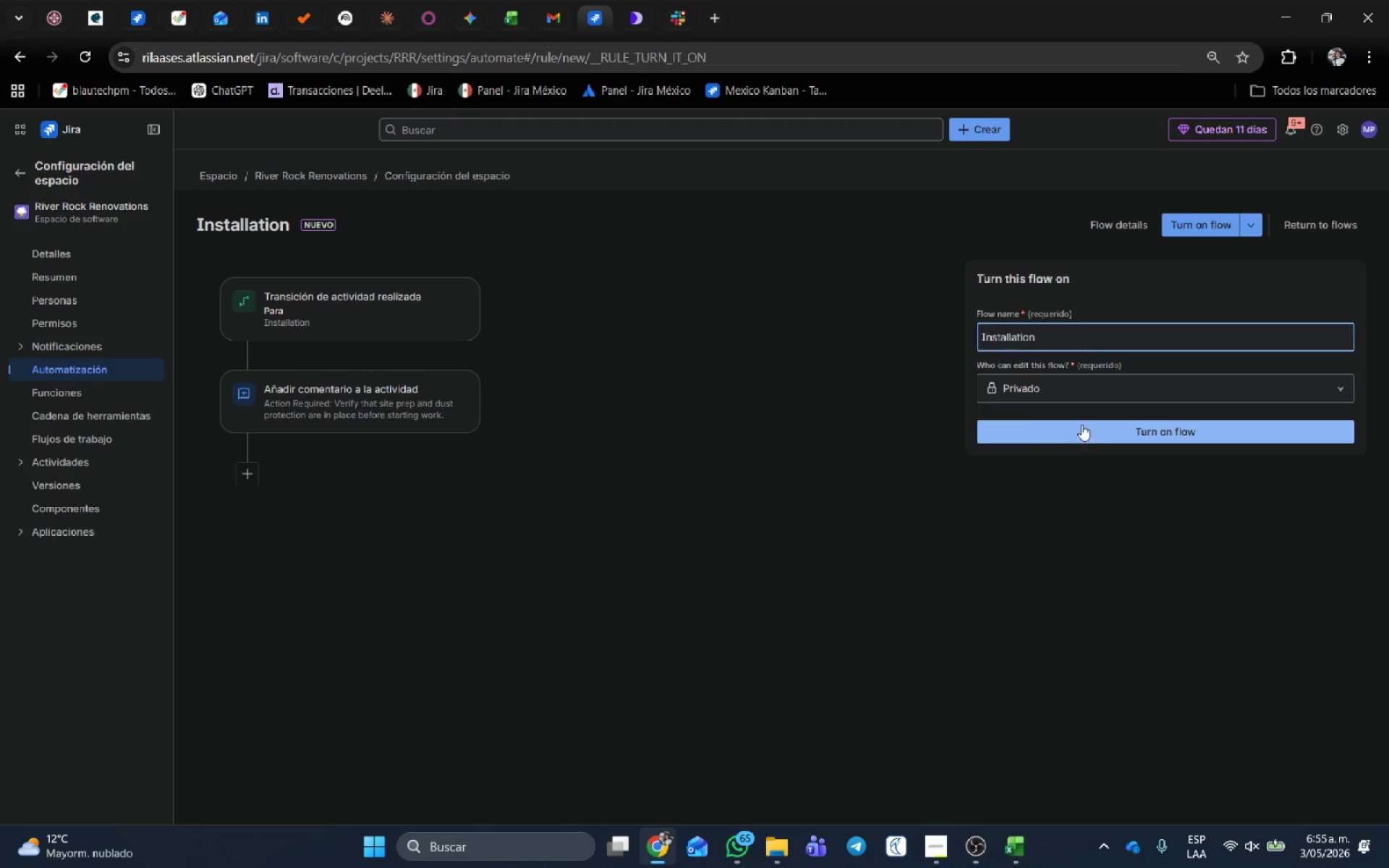 
left_click([1082, 423])
 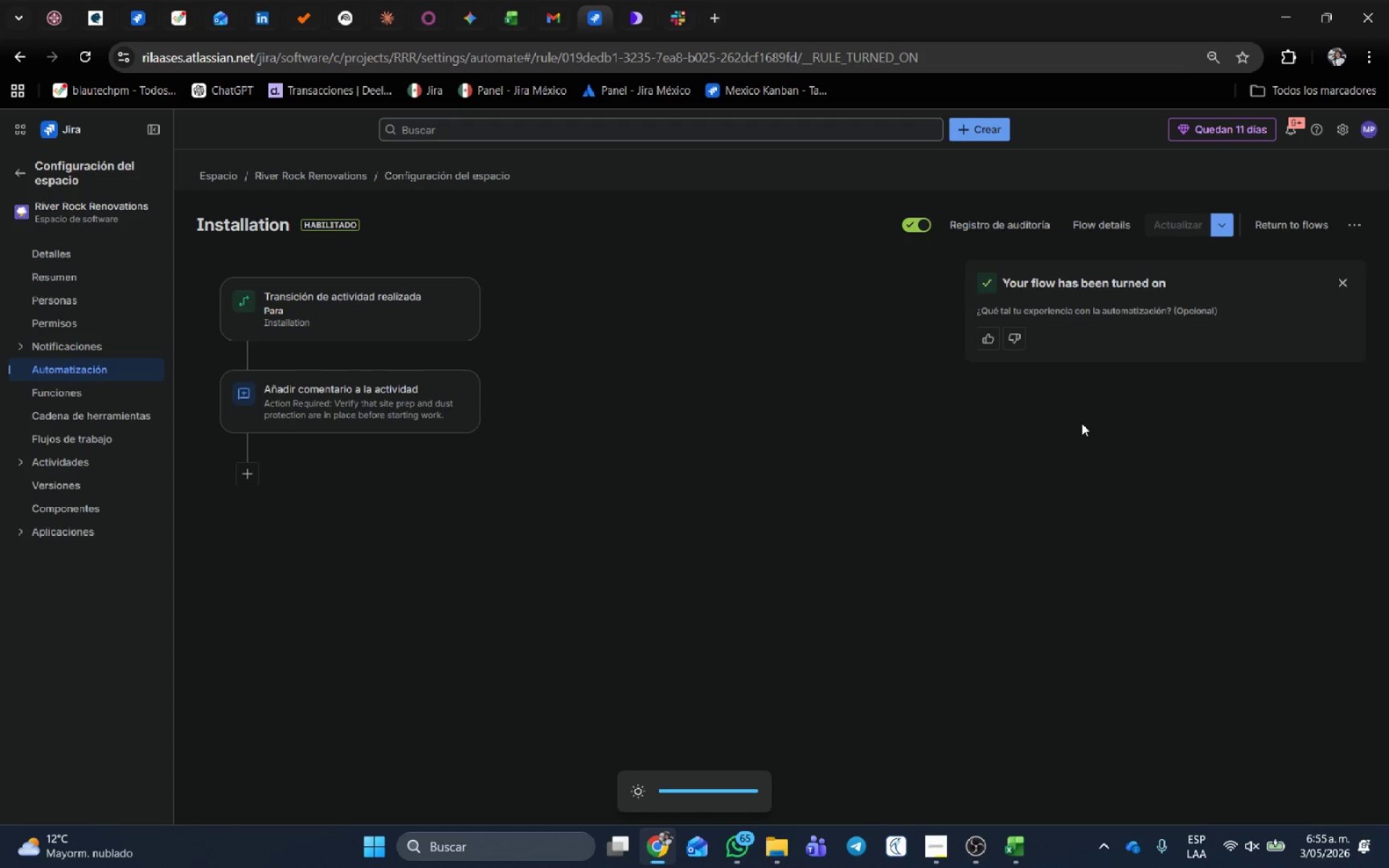 
wait(6.97)
 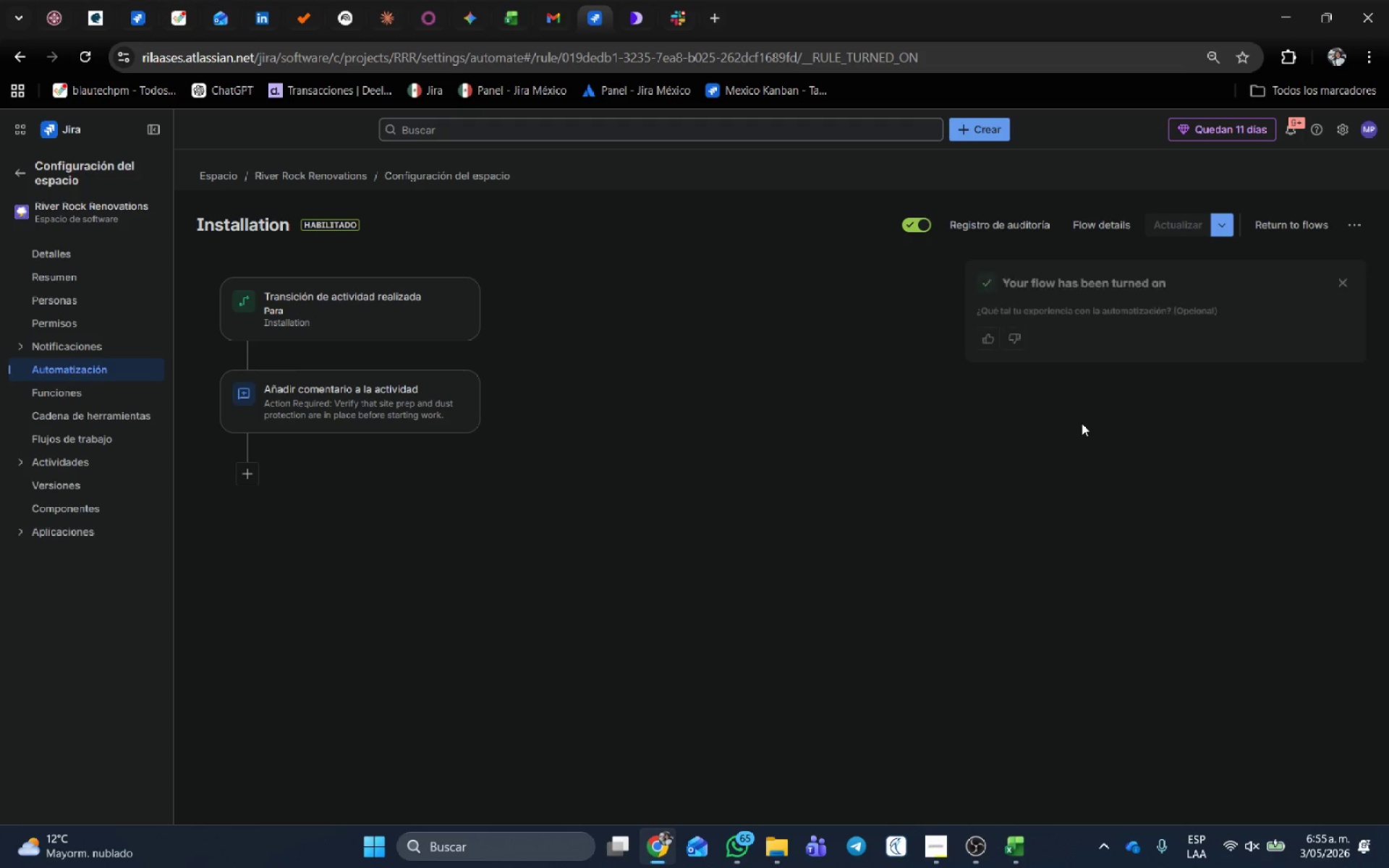 
left_click([1299, 220])
 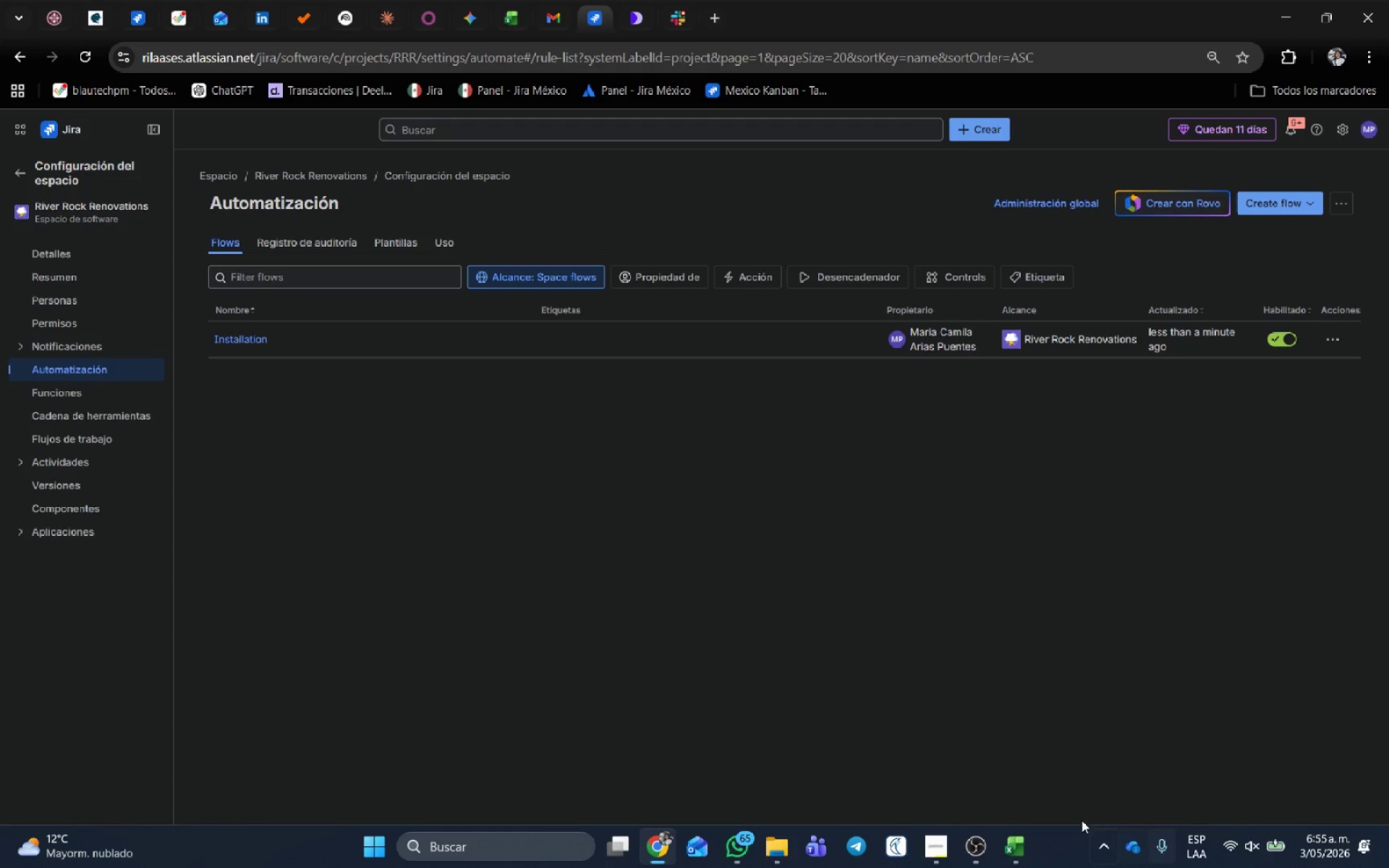 
left_click([945, 843])